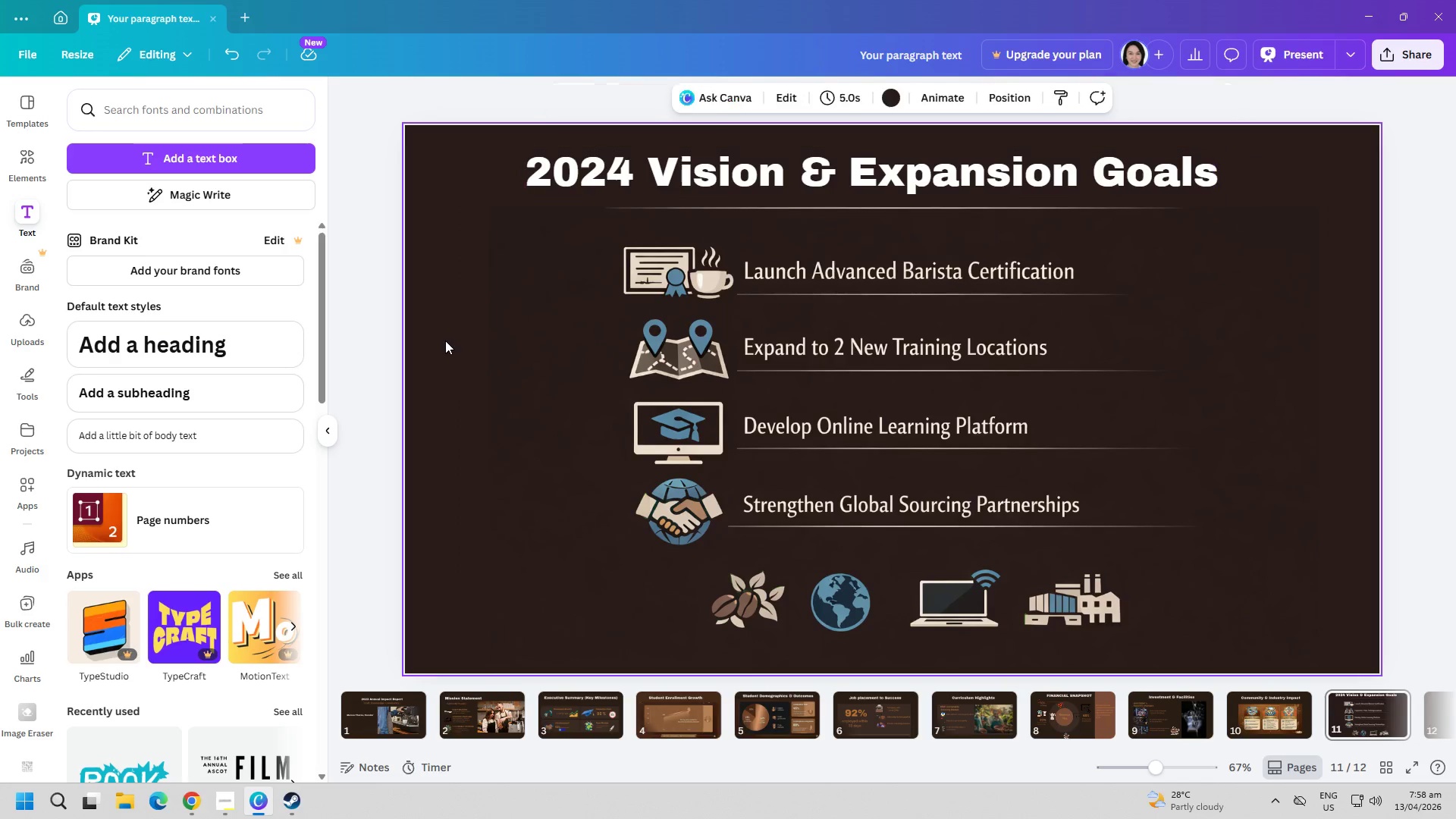 
double_click([685, 375])
 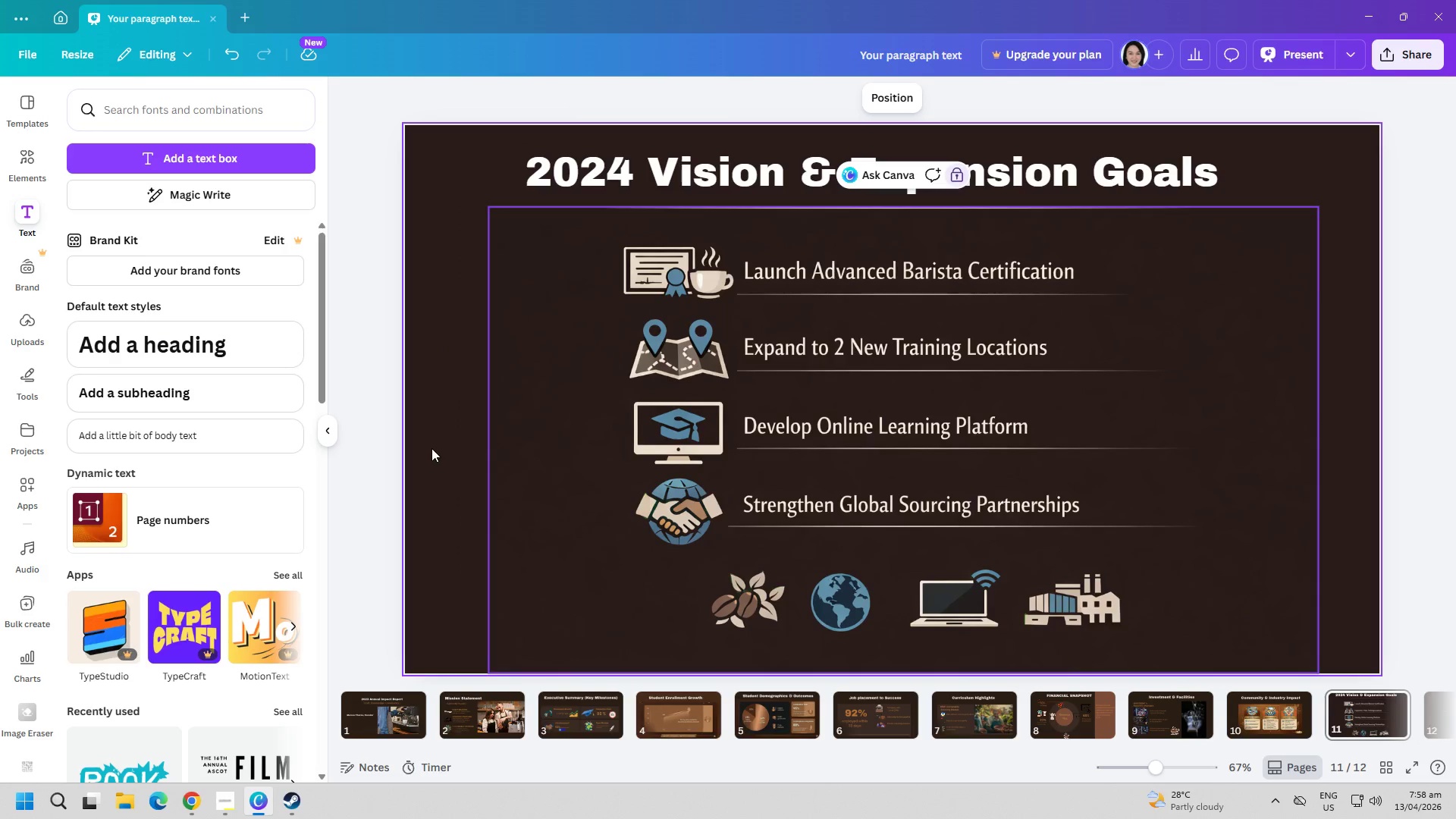 
left_click([430, 451])
 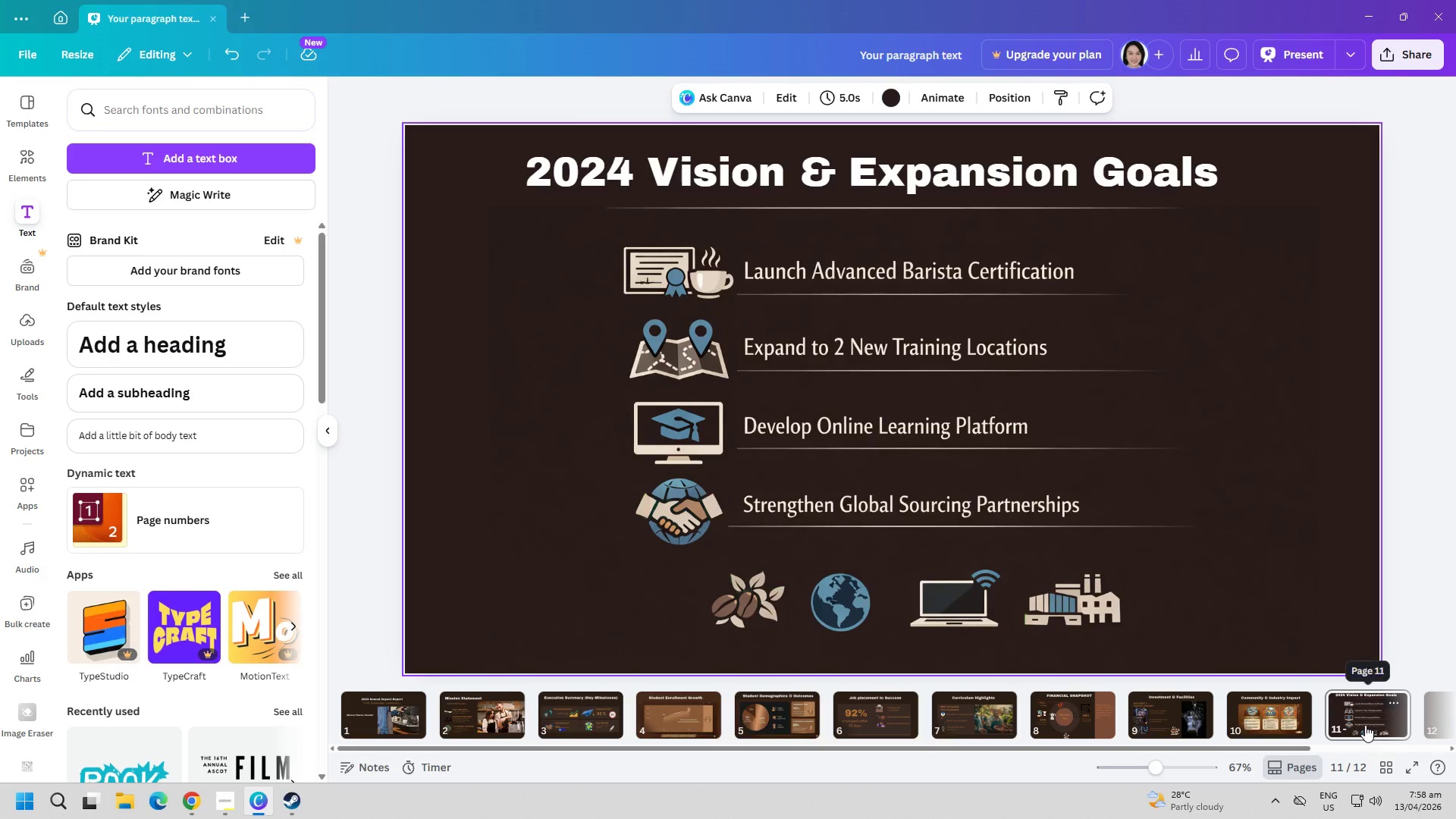 
scroll: coordinate [1365, 725], scroll_direction: down, amount: 1.0
 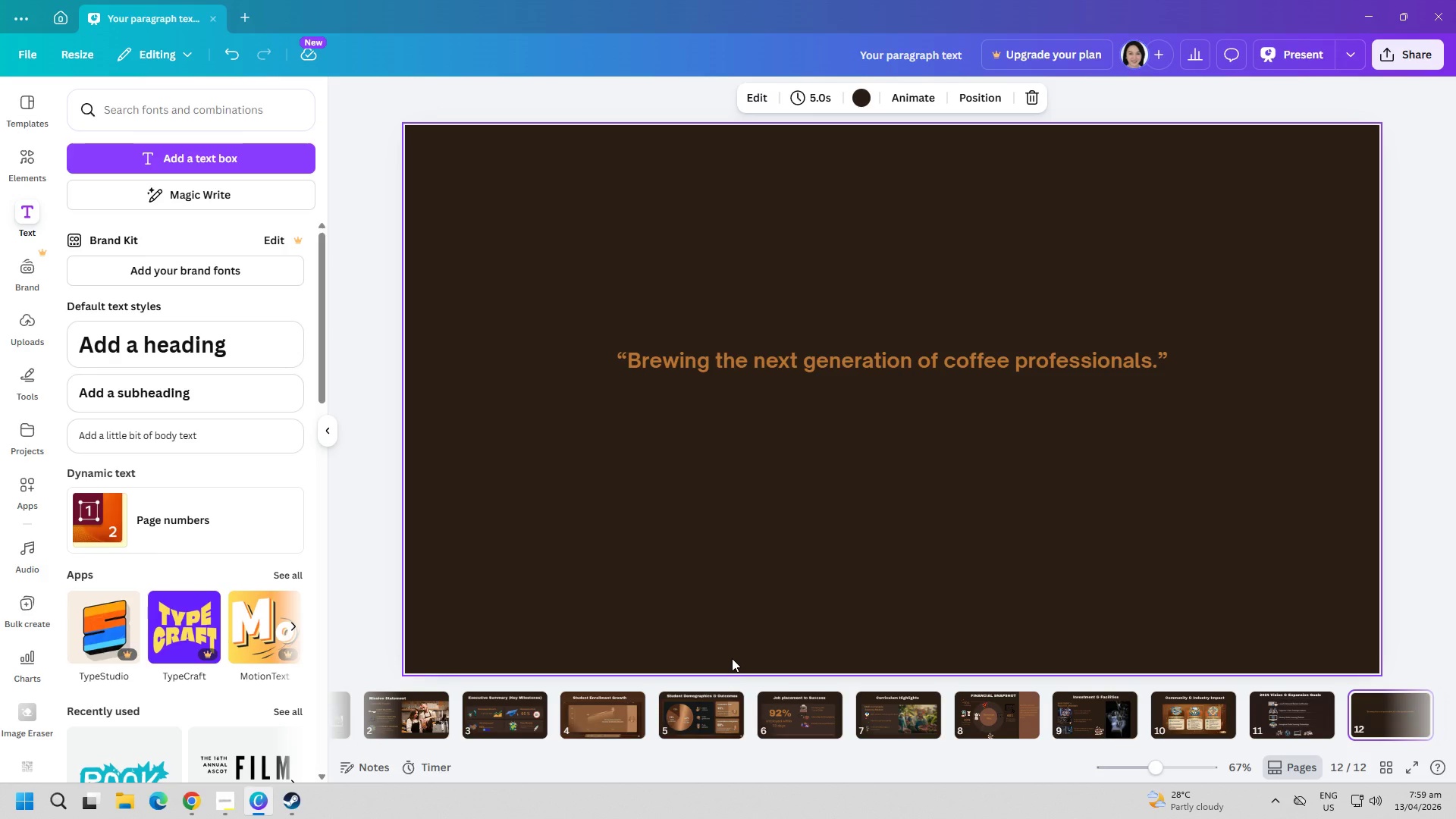 
wait(59.39)
 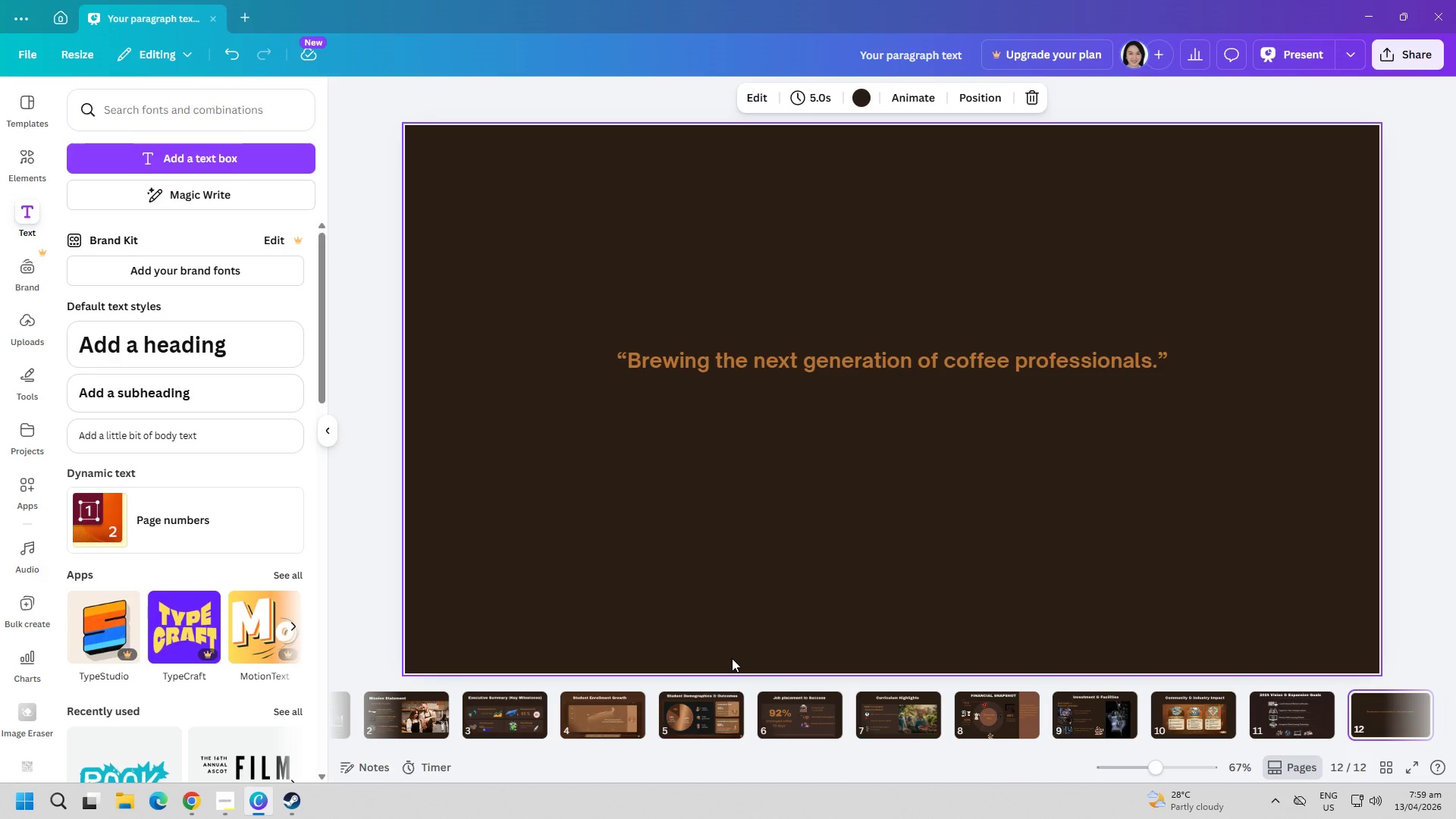 
double_click([160, 174])
 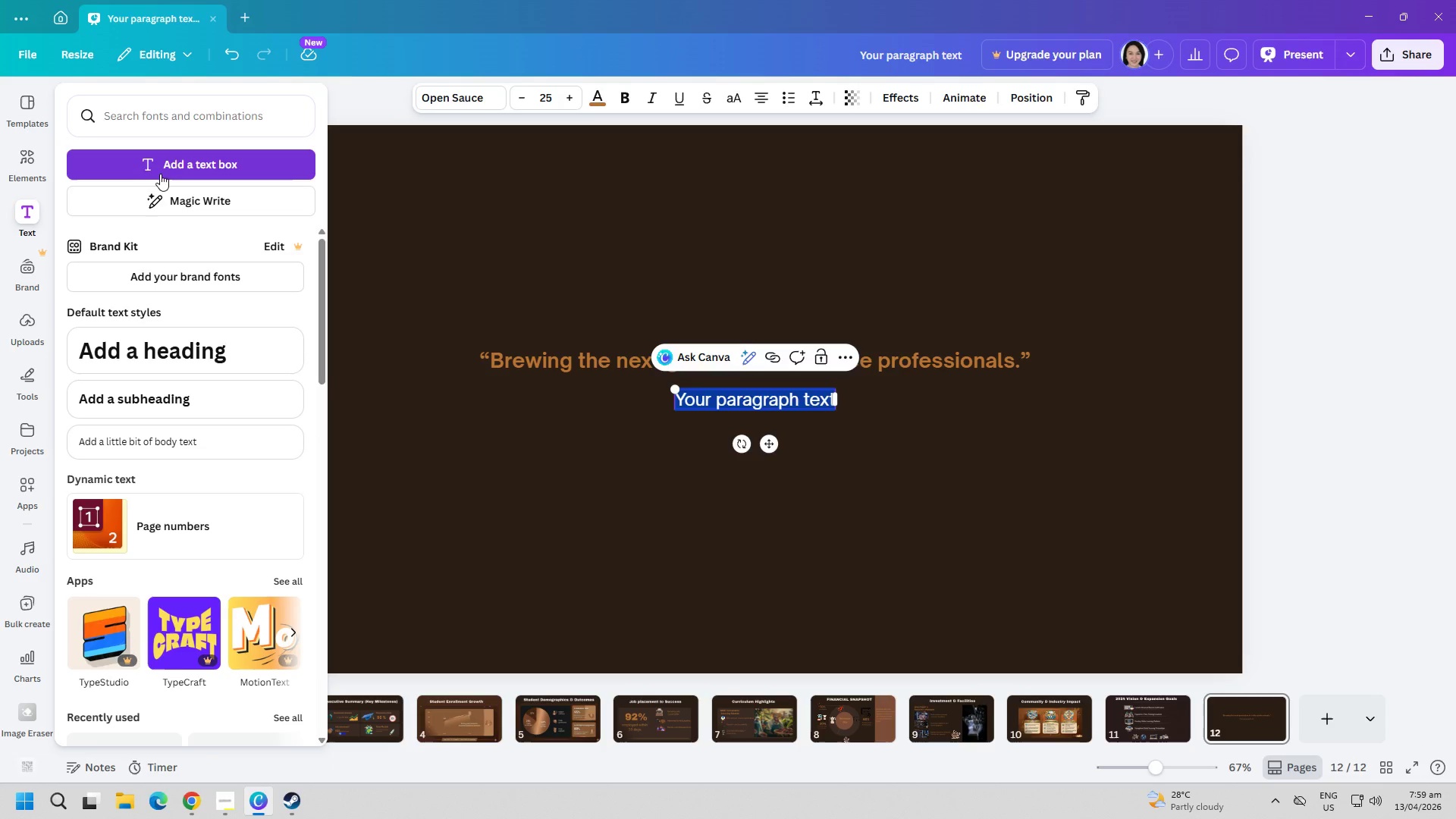 
type(Contact info)
 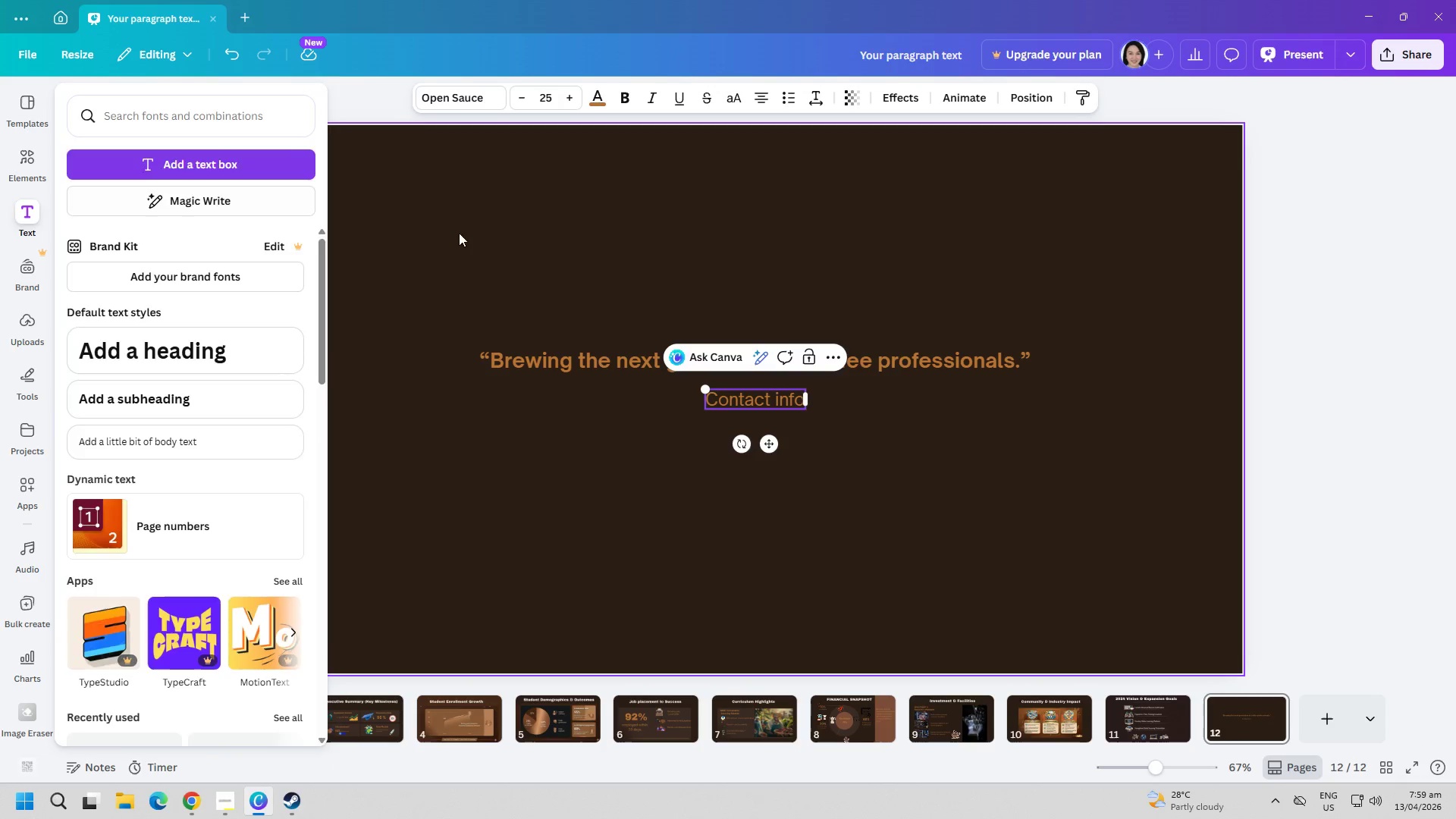 
key(Control+ControlLeft)
 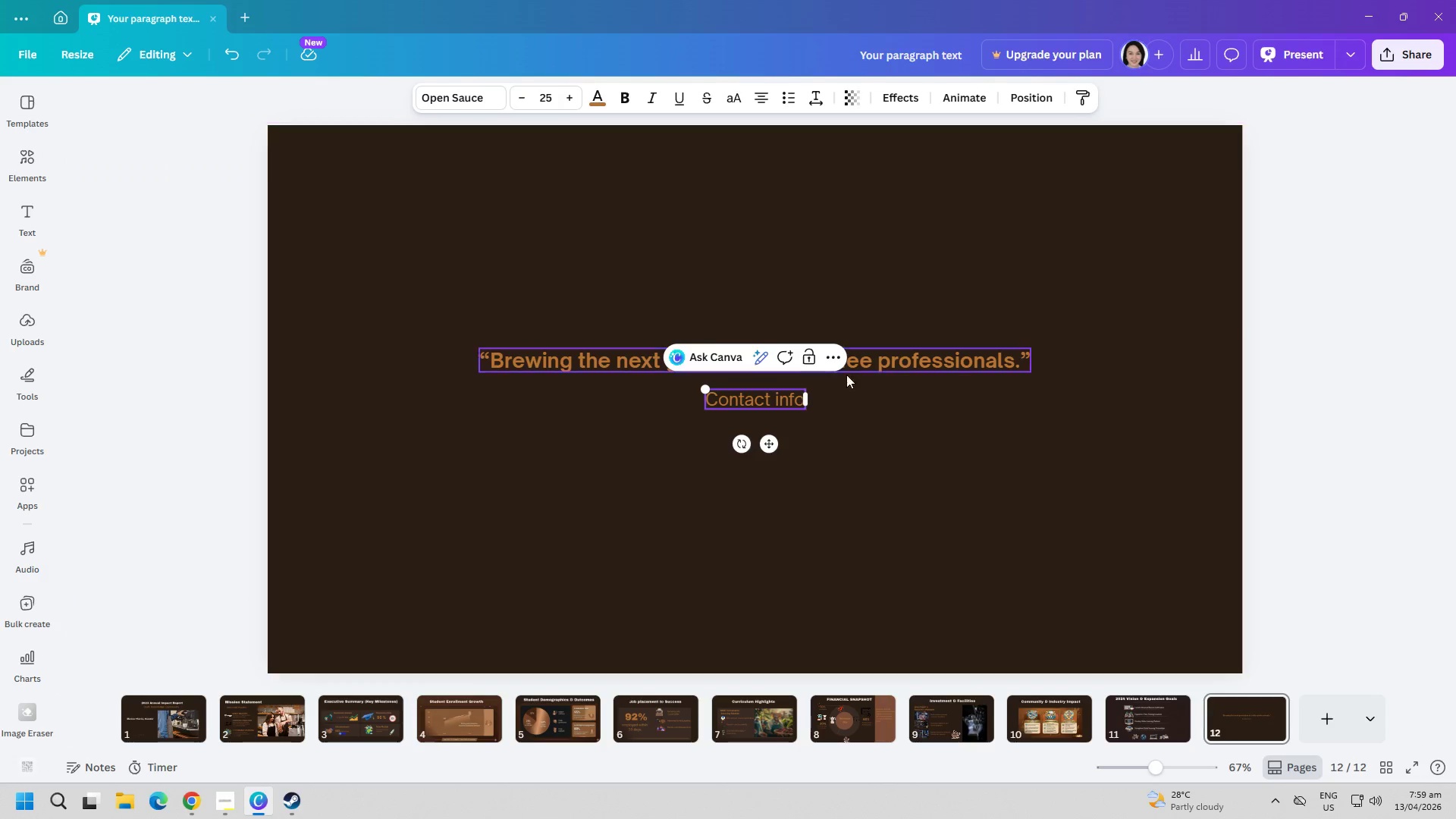 
key(Control+A)
 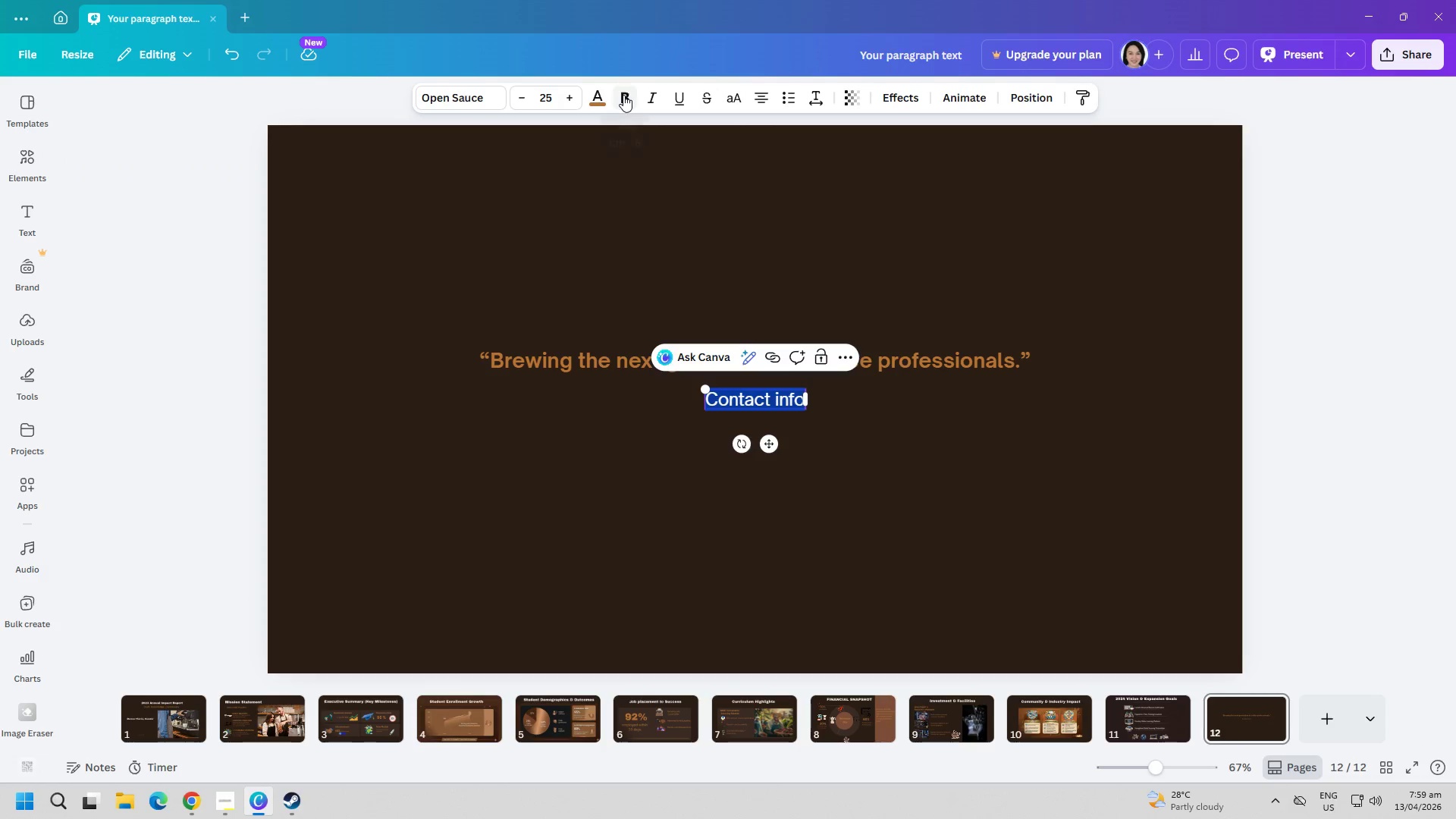 
double_click([674, 532])
 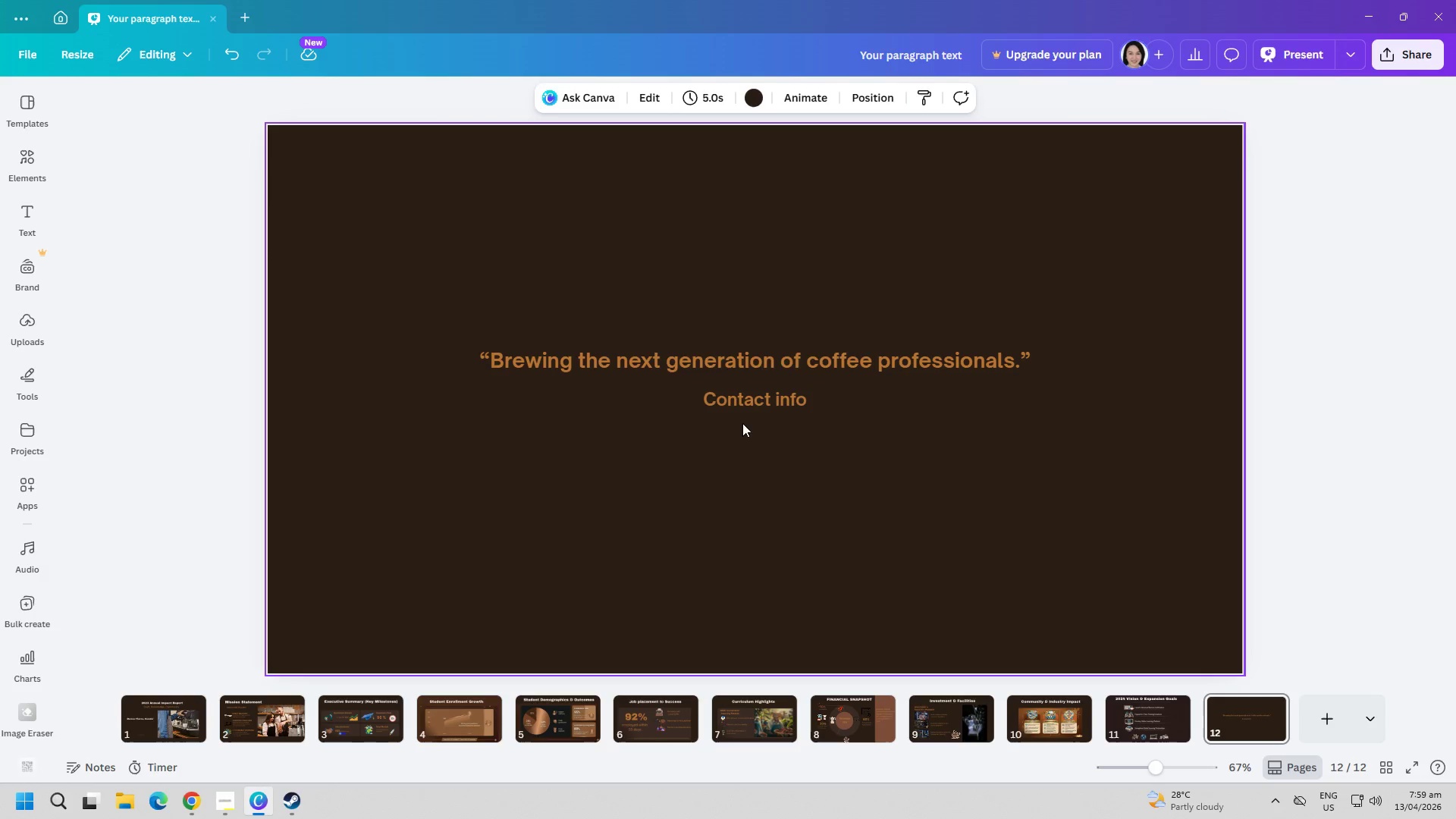 
left_click_drag(start_coordinate=[754, 399], to_coordinate=[401, 478])
 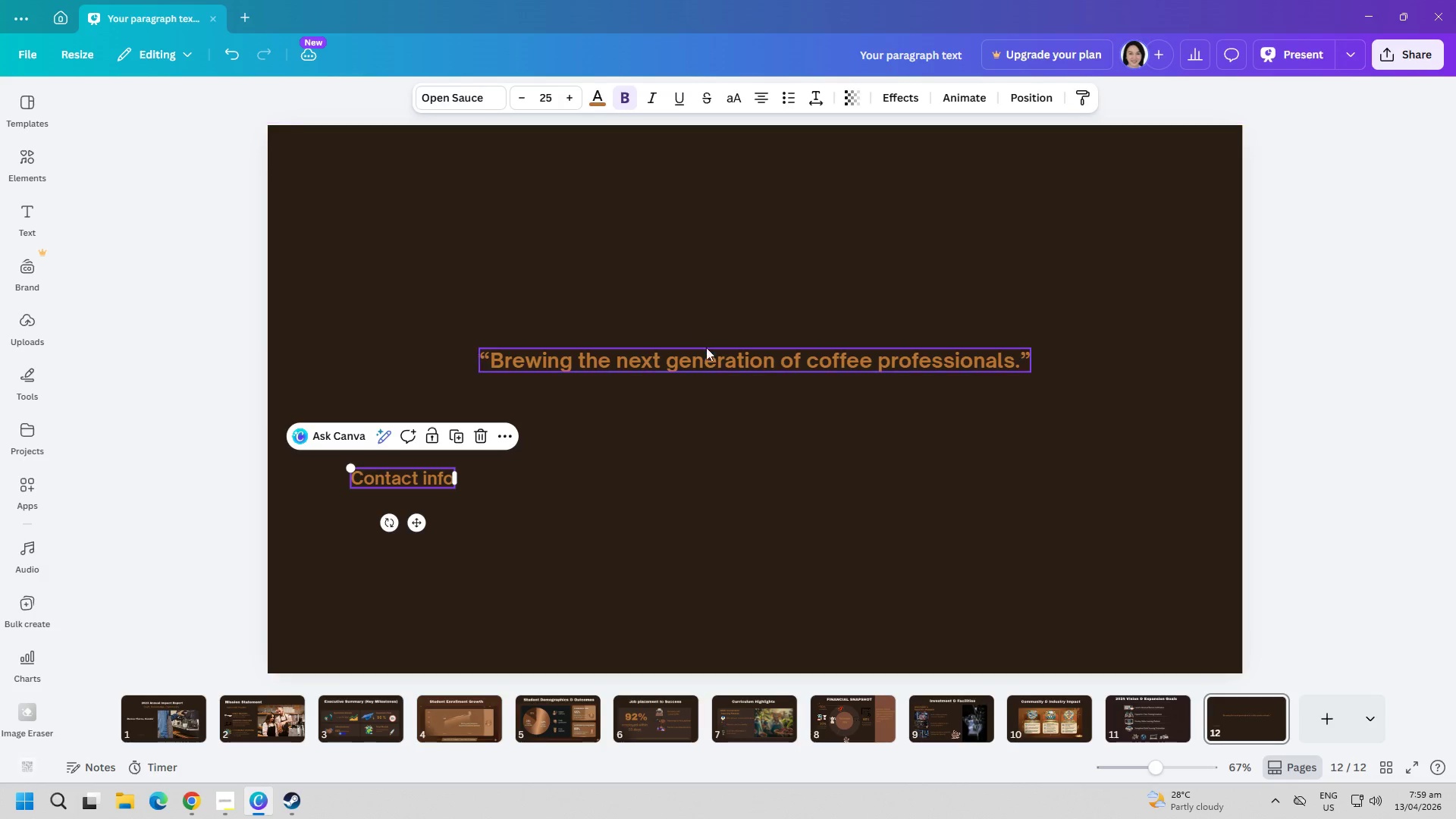 
left_click_drag(start_coordinate=[711, 354], to_coordinate=[712, 299])
 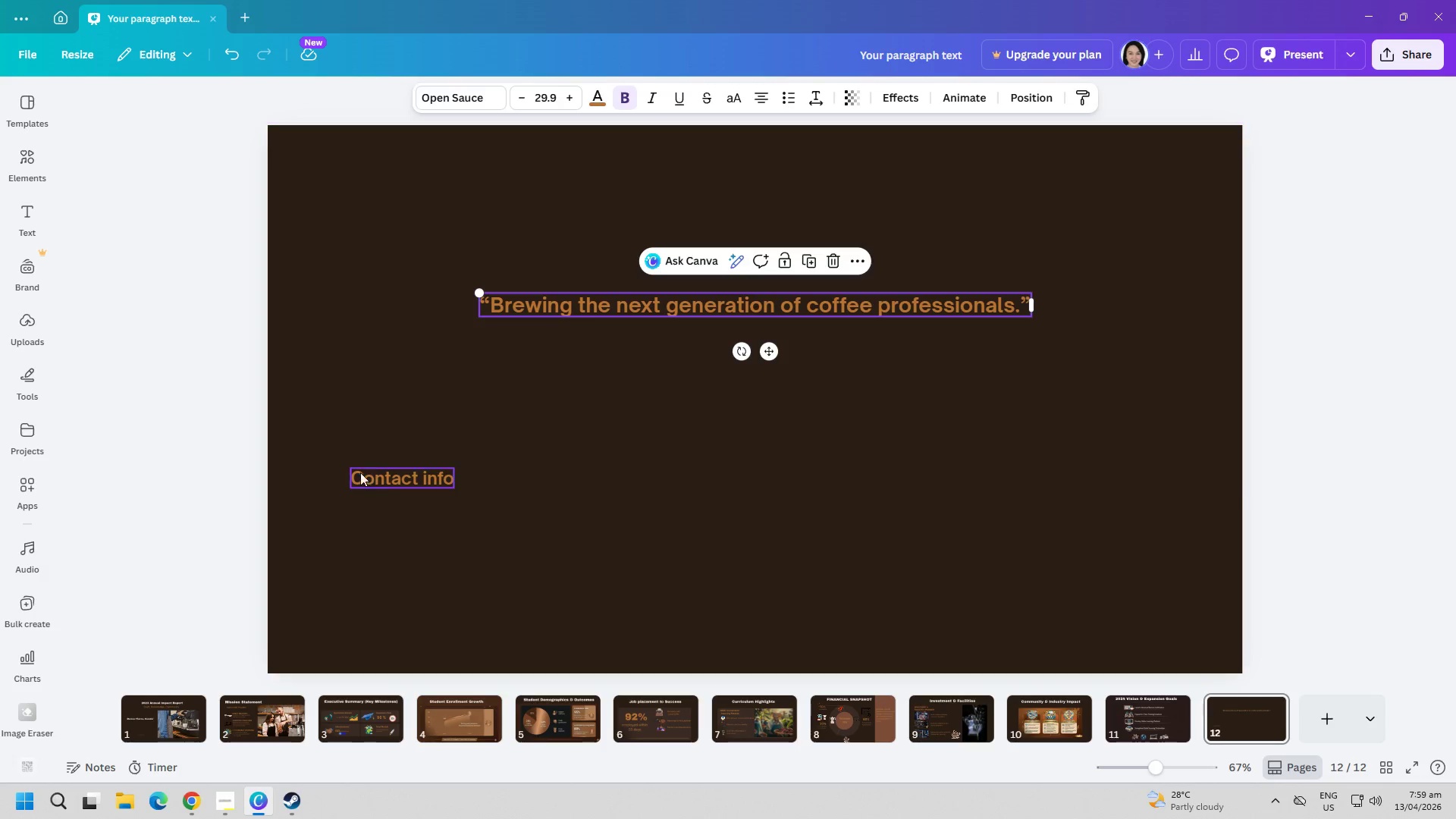 
left_click_drag(start_coordinate=[375, 474], to_coordinate=[381, 426])
 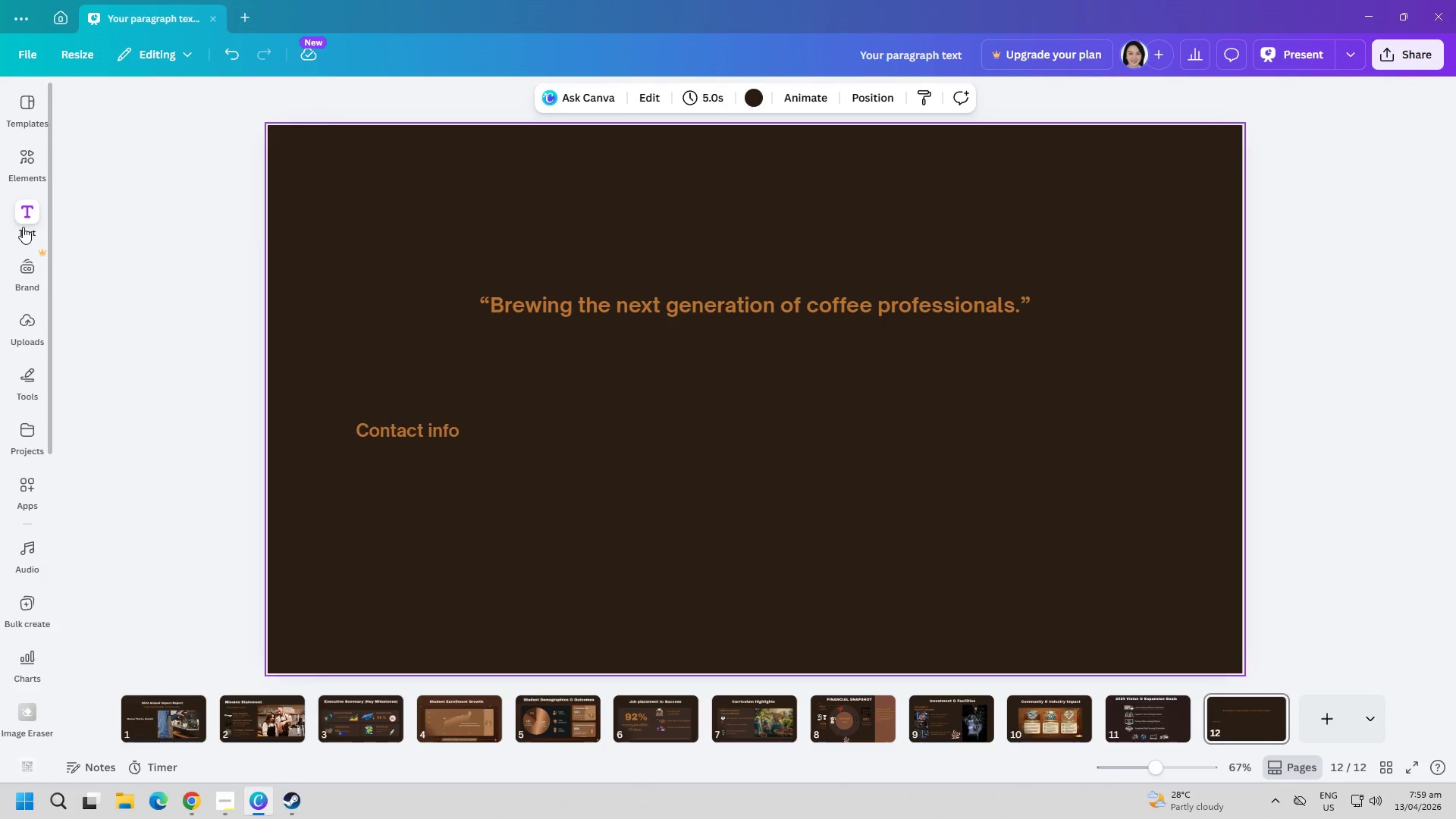 
left_click([22, 213])
 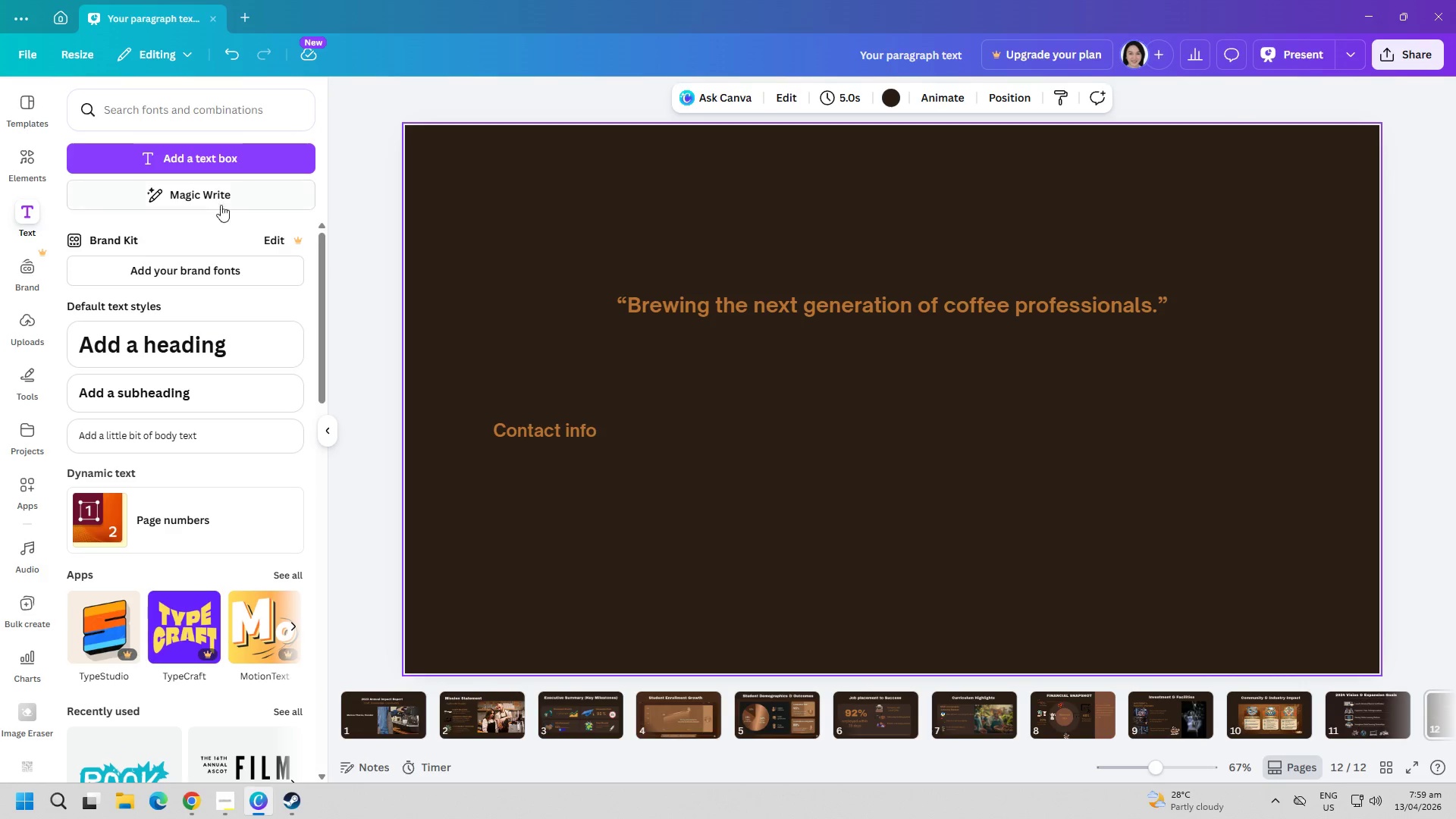 
left_click([203, 165])
 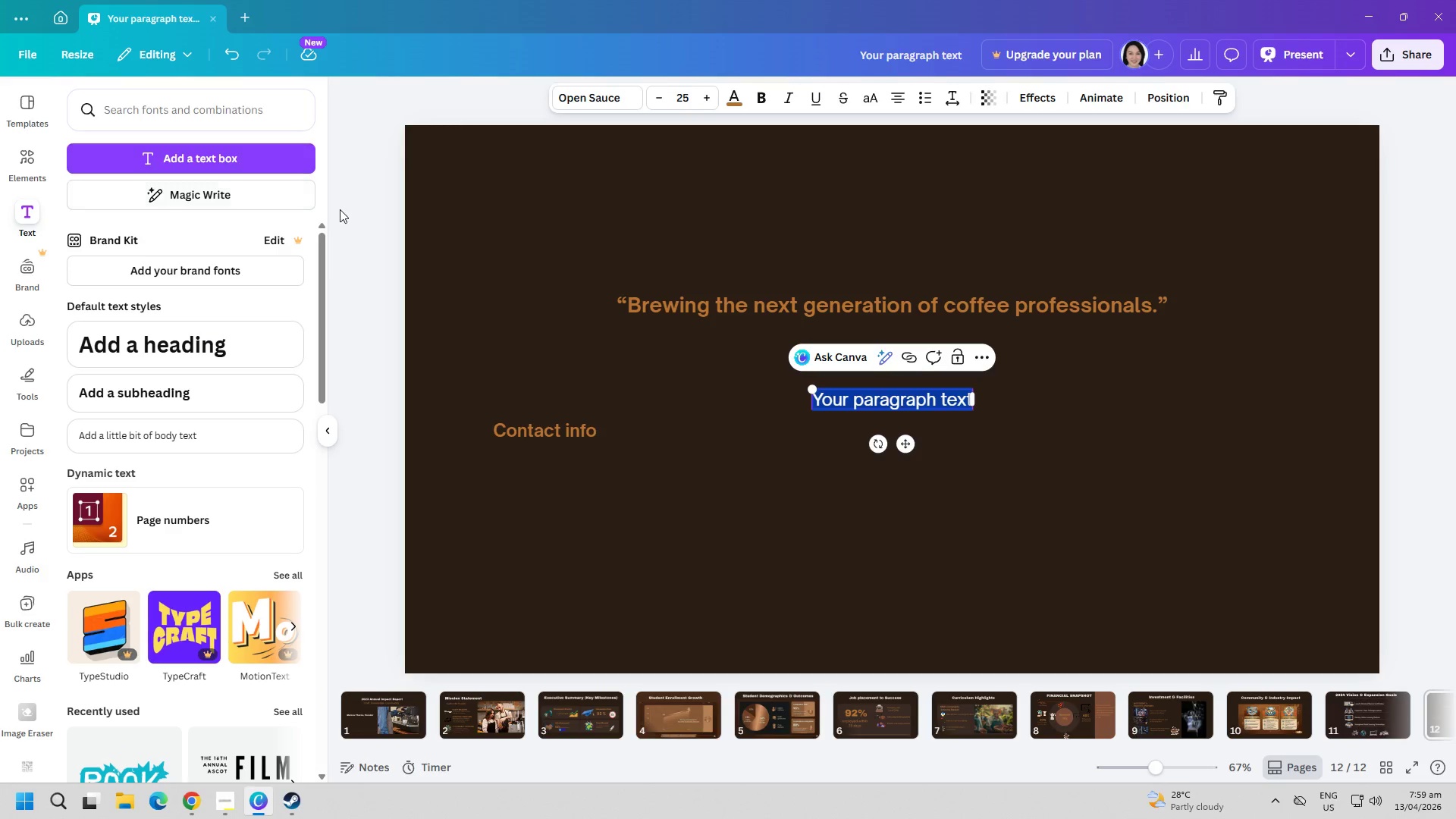 
type(Email)
 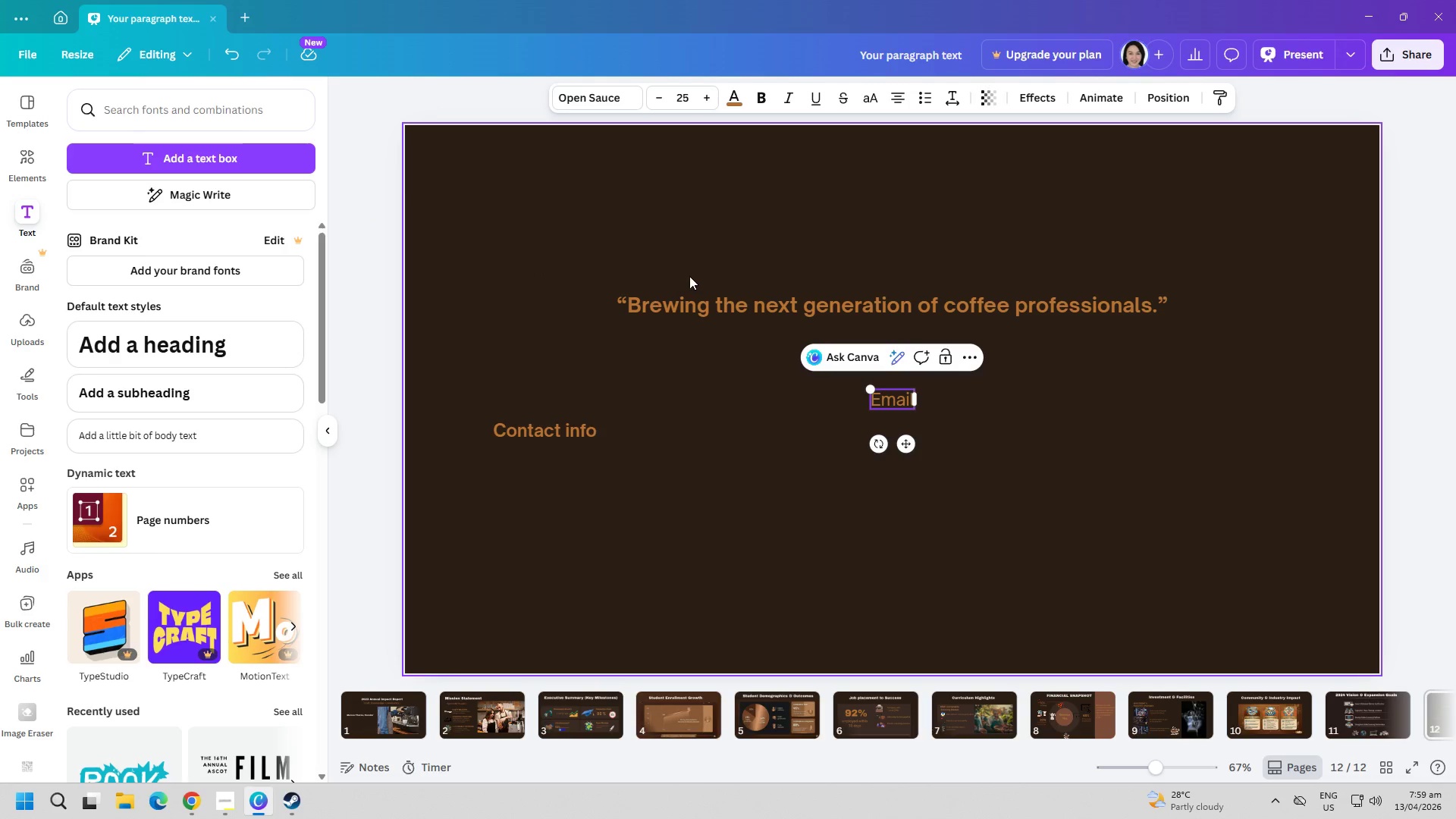 
wait(5.89)
 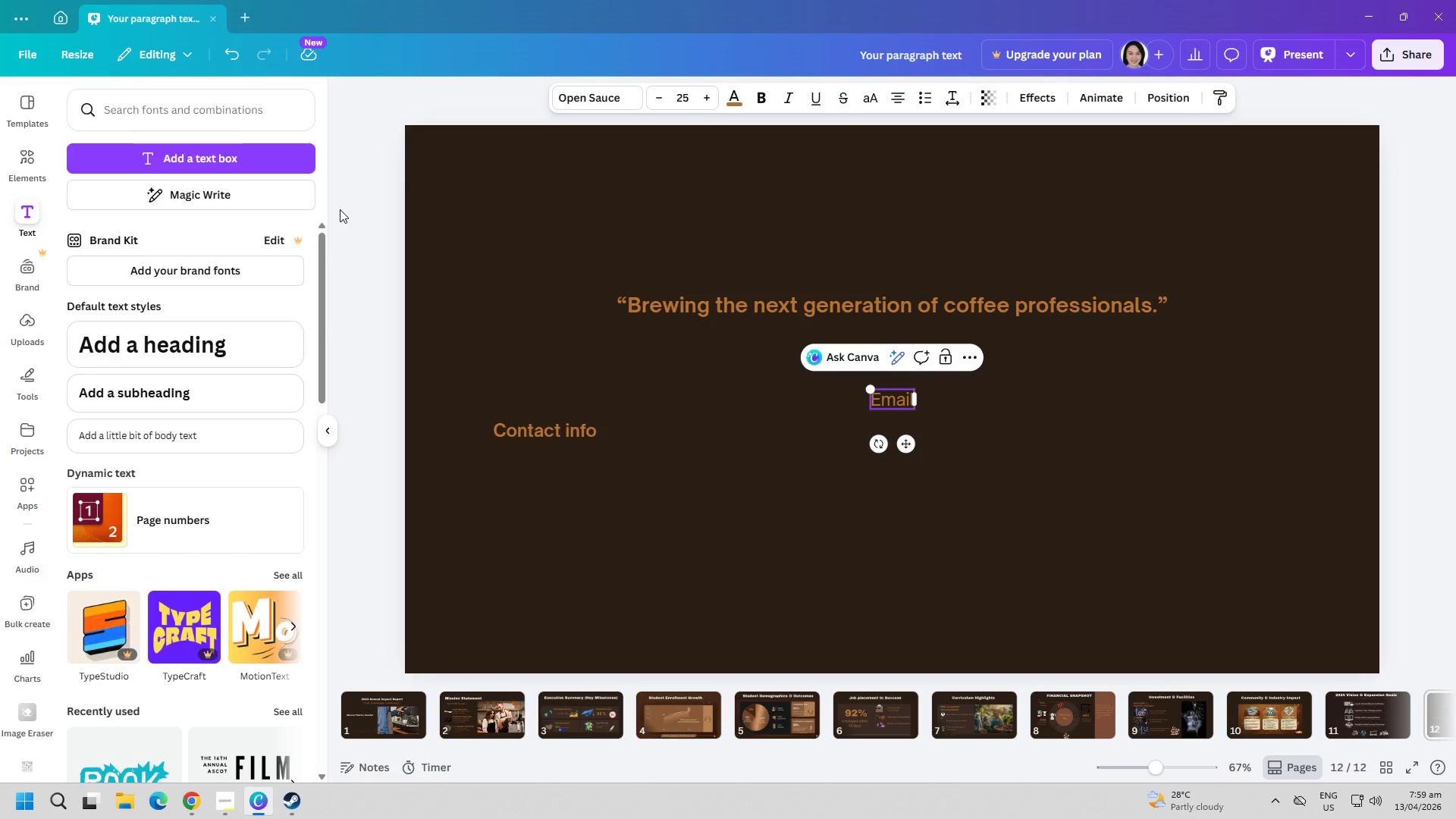 
type( hello@yourbrand.)
key(Backspace)
type(yahoo)
key(Backspace)
key(Backspace)
key(Backspace)
key(Backspace)
key(Backspace)
 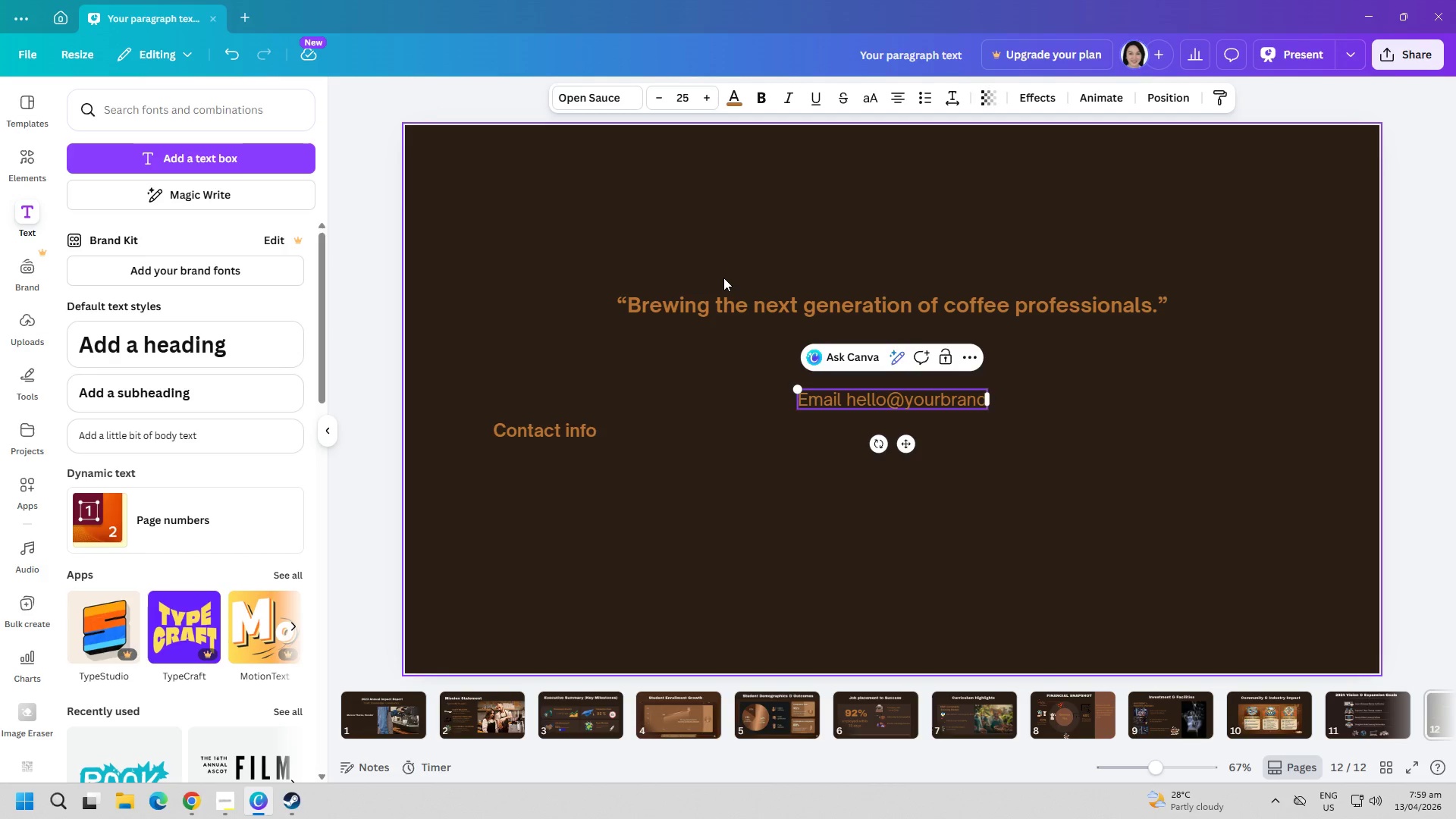 
type(.com)
 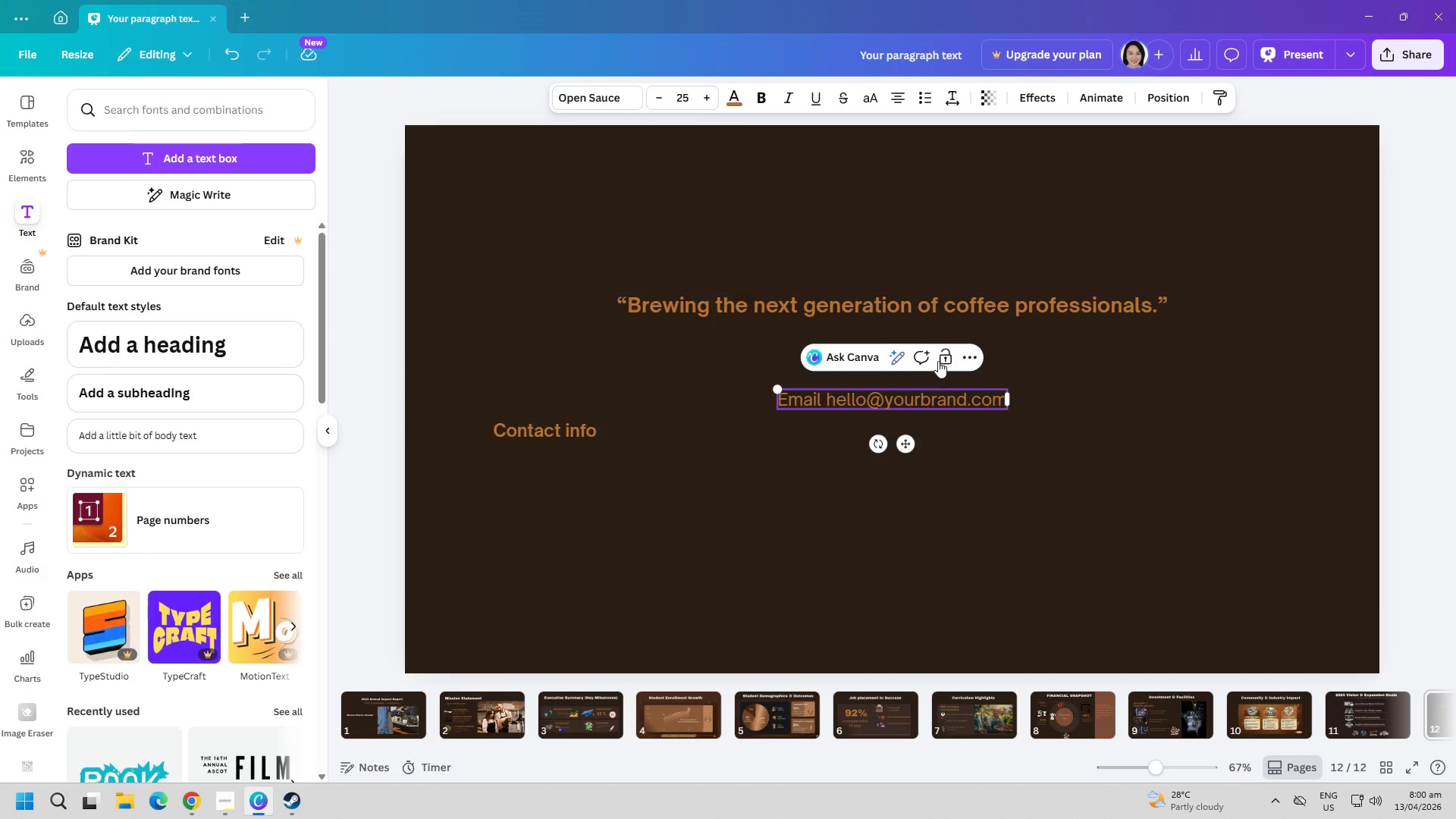 
left_click([1003, 518])
 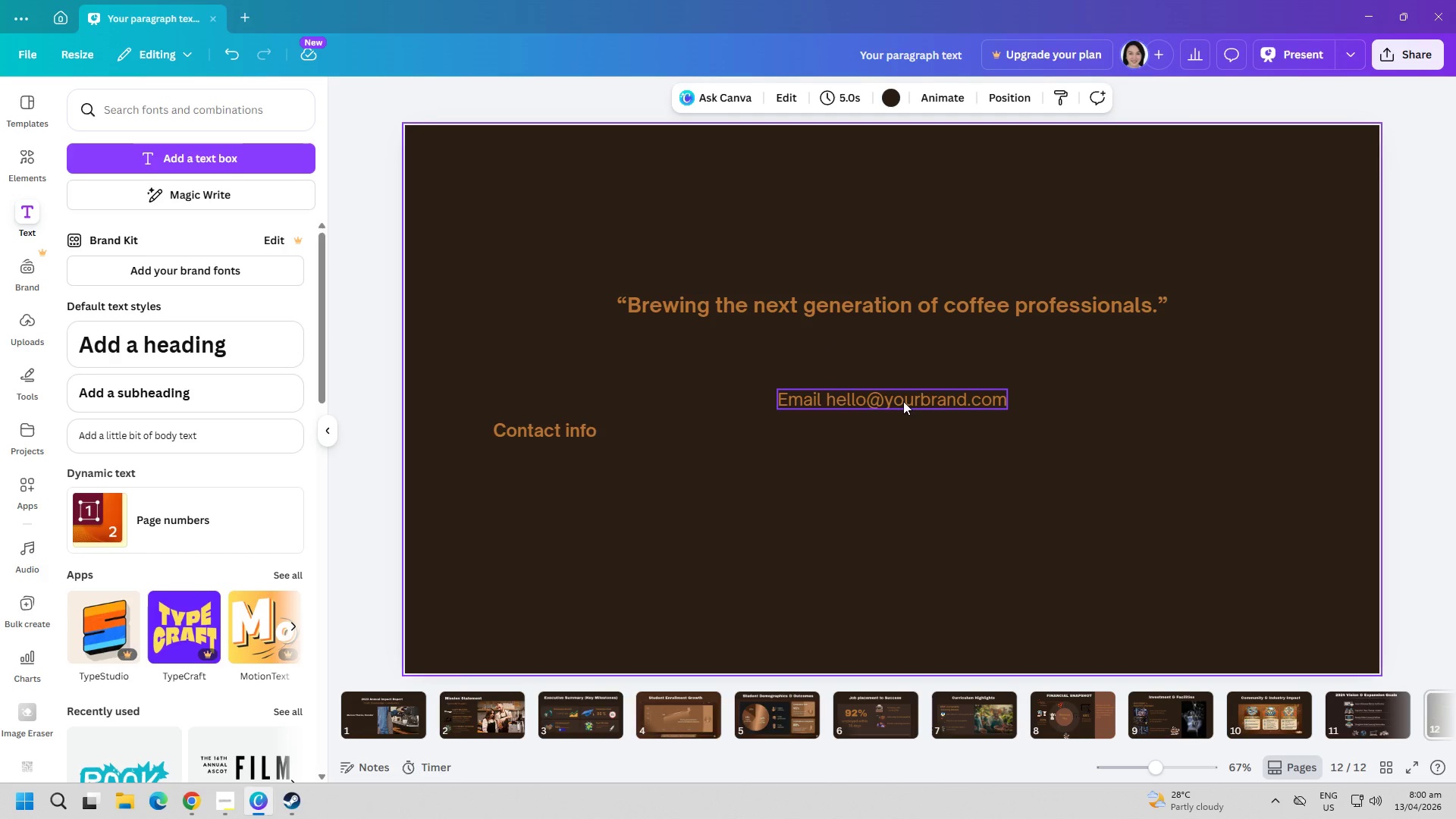 
left_click_drag(start_coordinate=[902, 399], to_coordinate=[632, 471])
 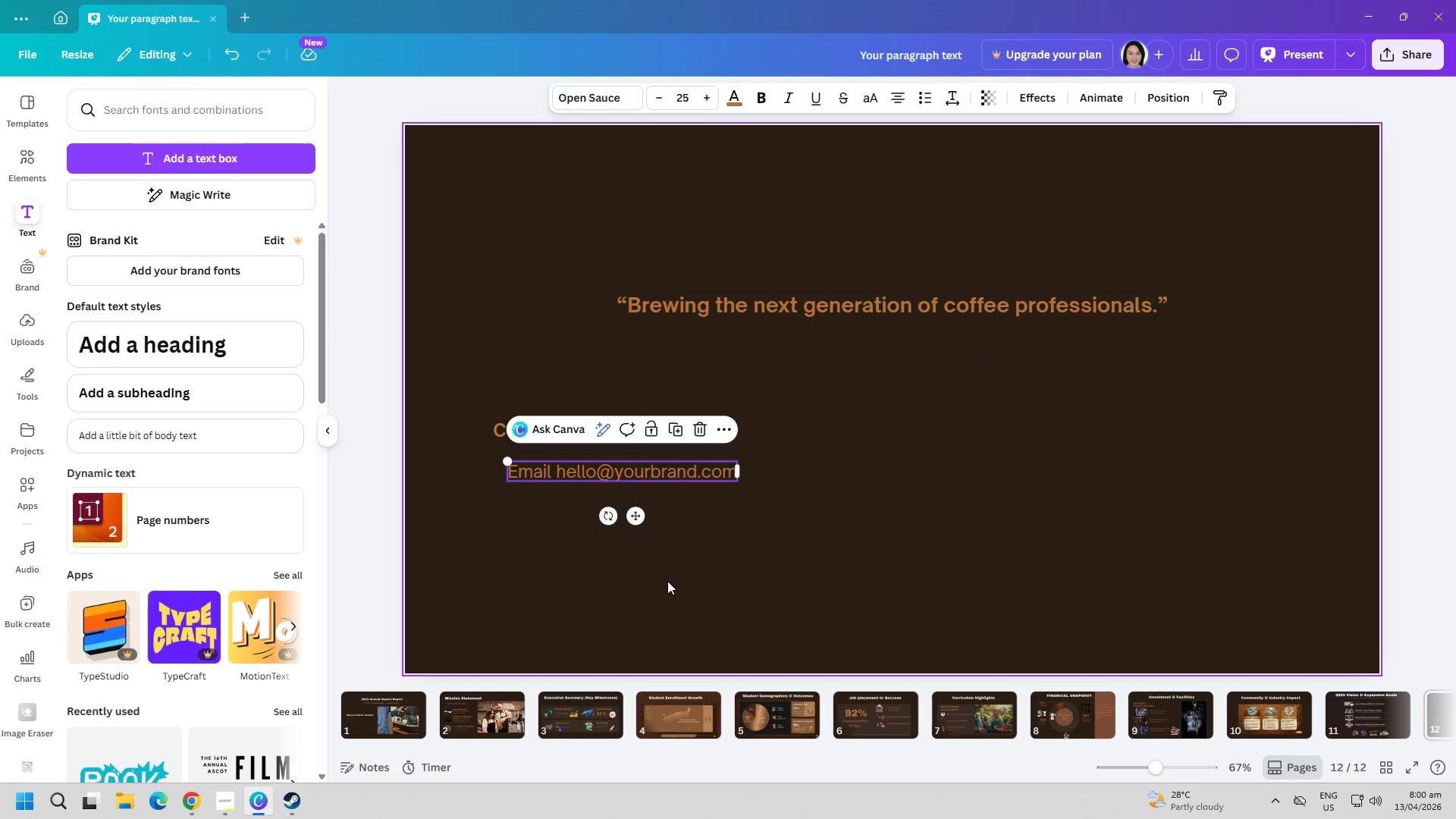 
left_click([759, 560])
 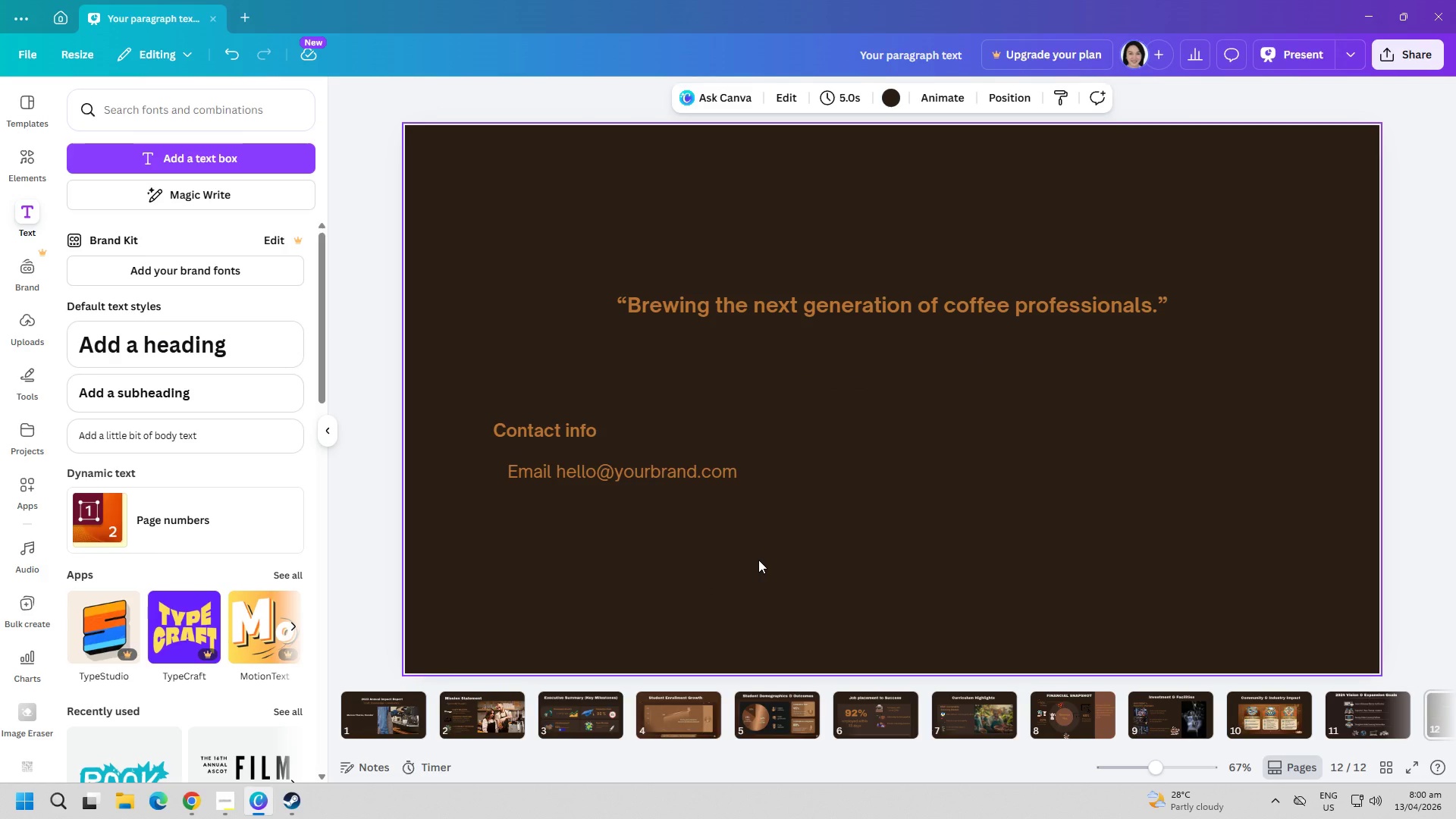 
wait(9.73)
 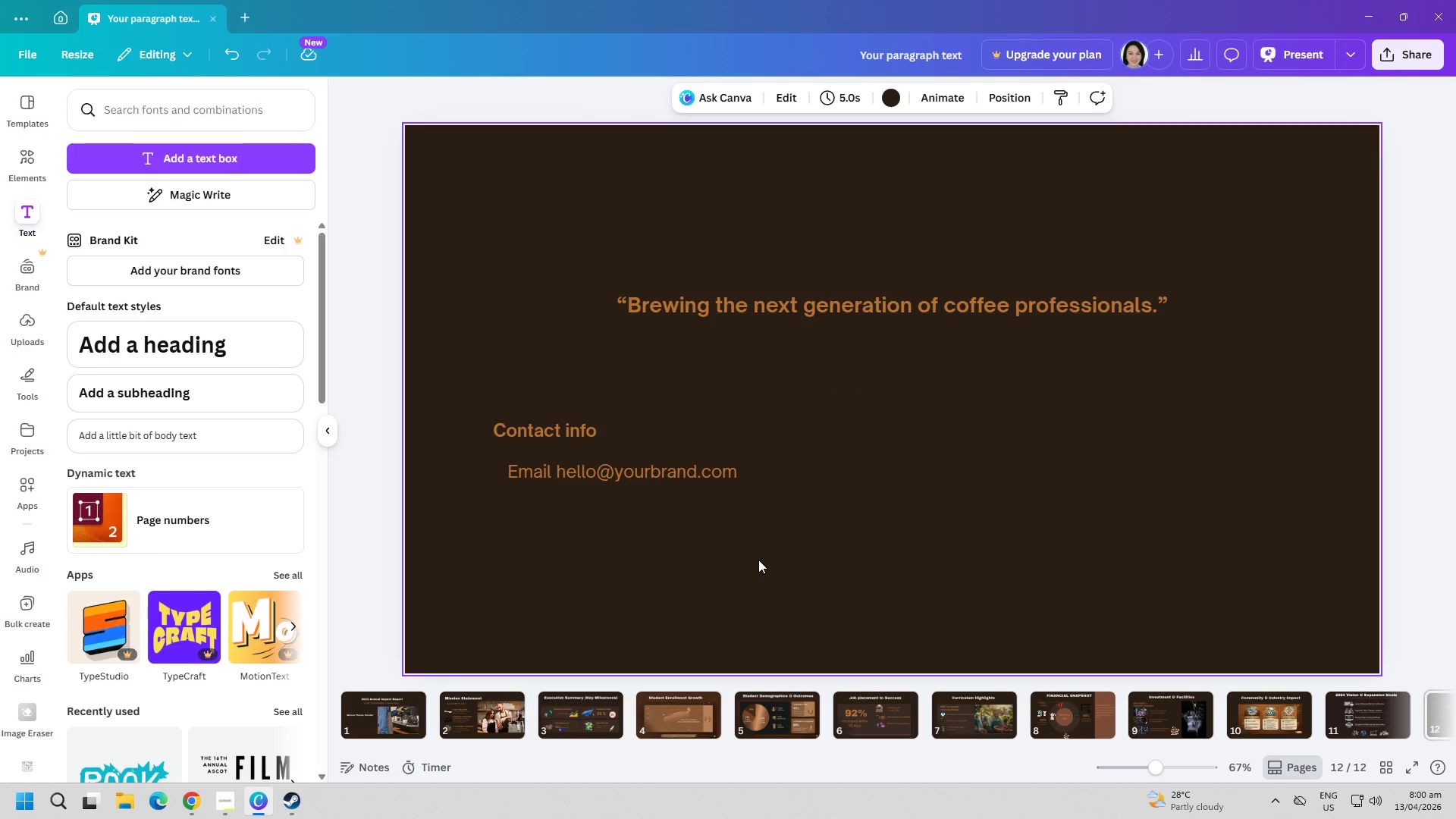 
left_click([201, 164])
 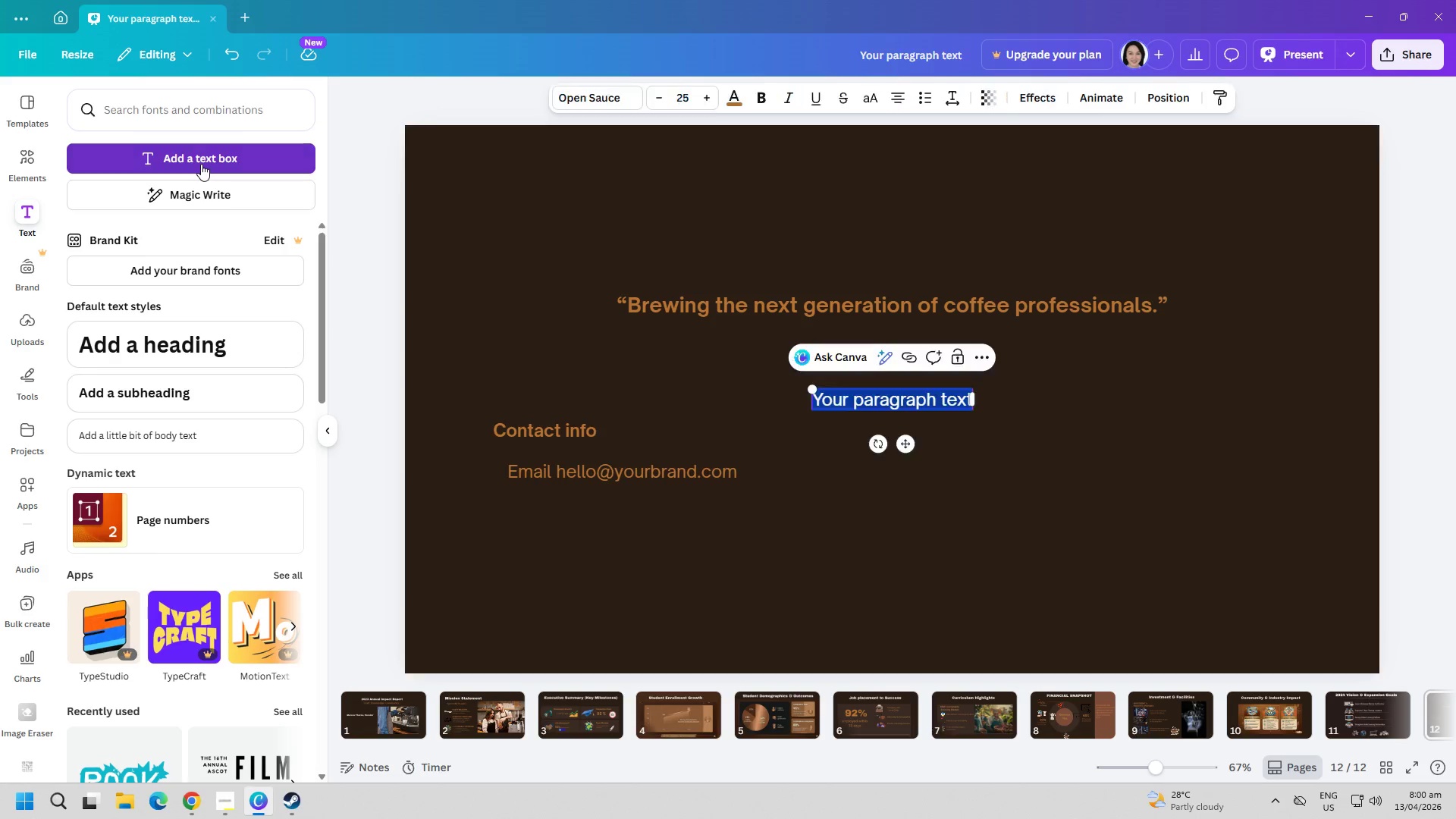 
type(Website)
 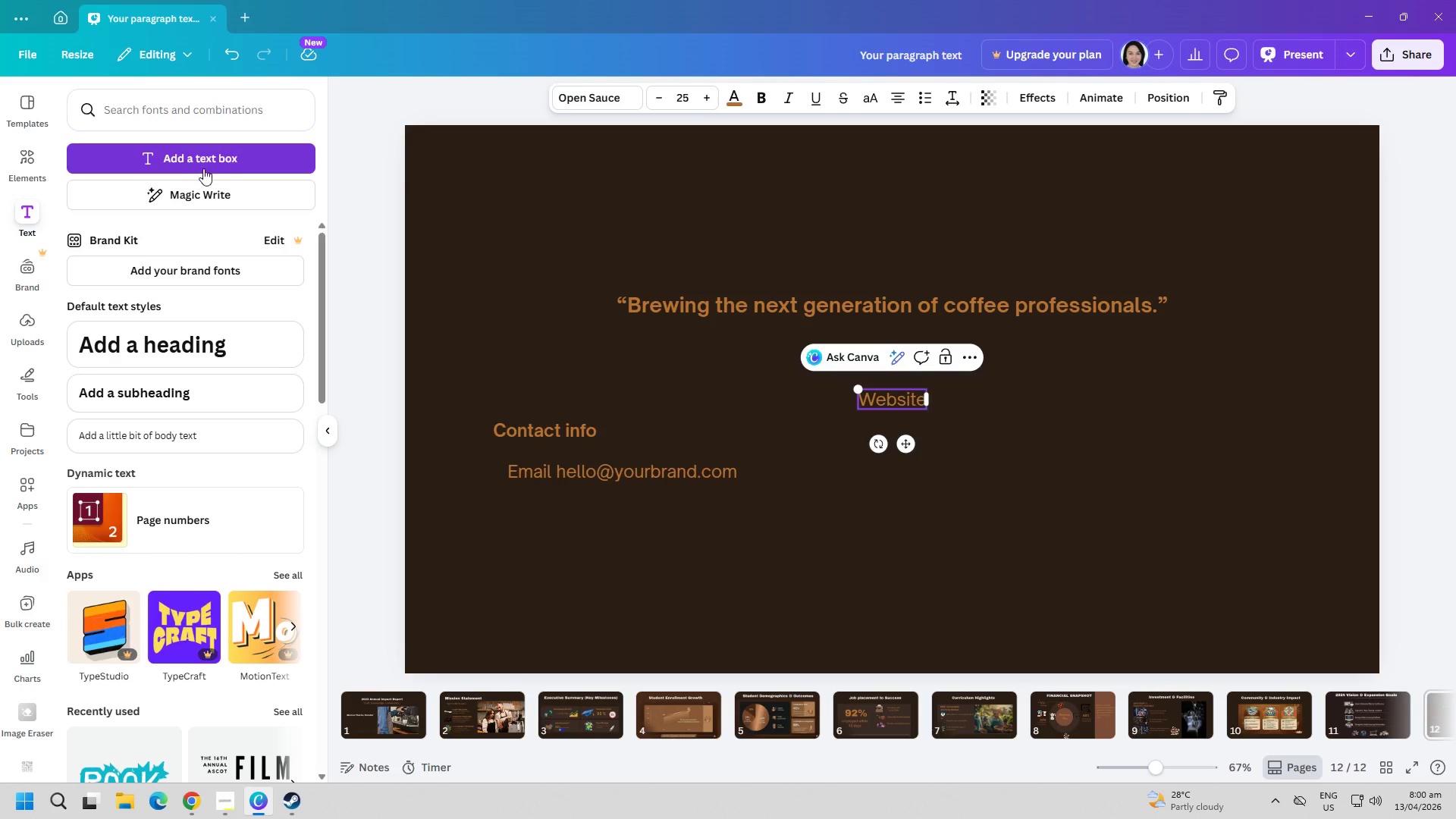 
double_click([548, 469])
 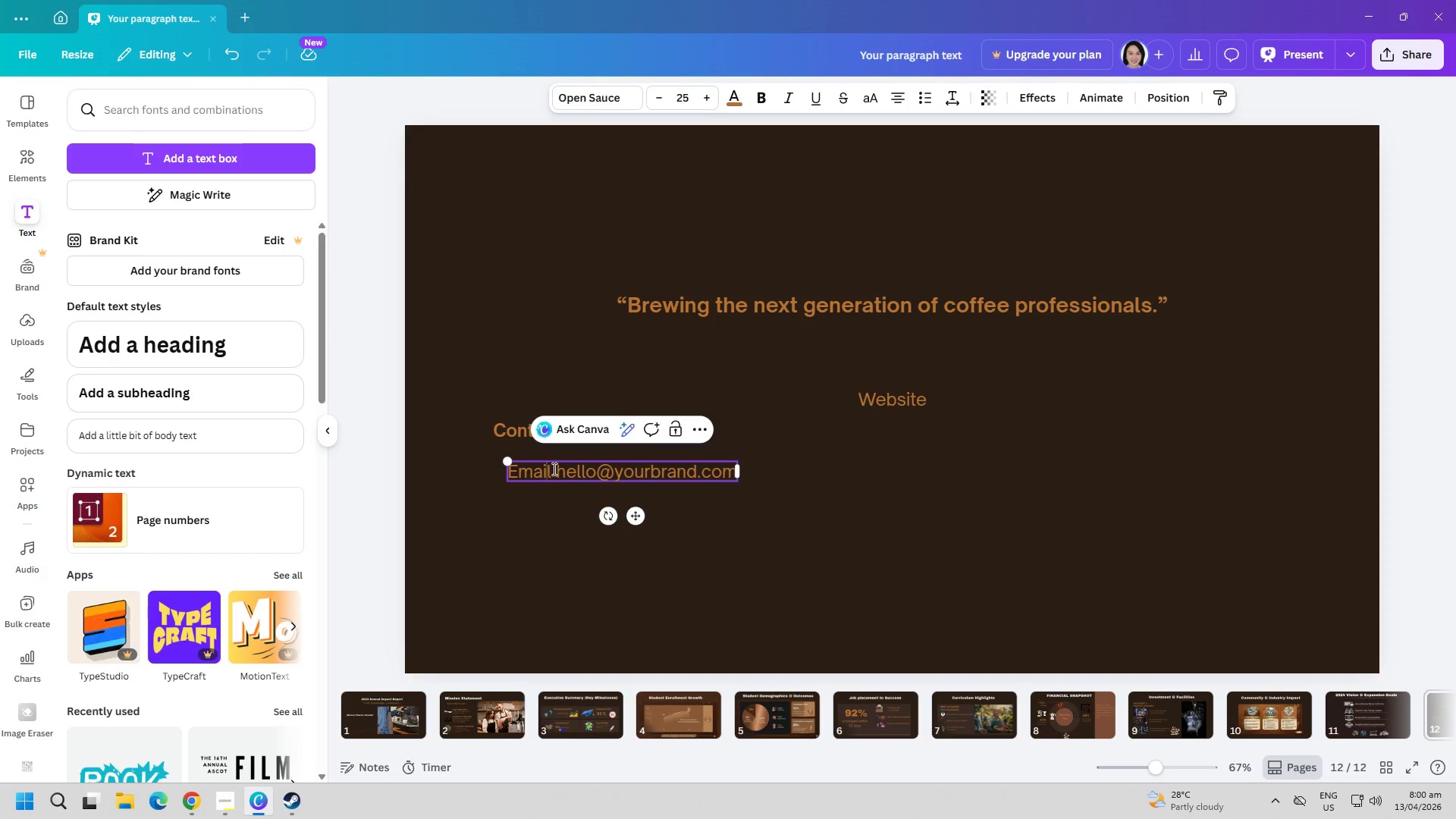 
triple_click([556, 470])
 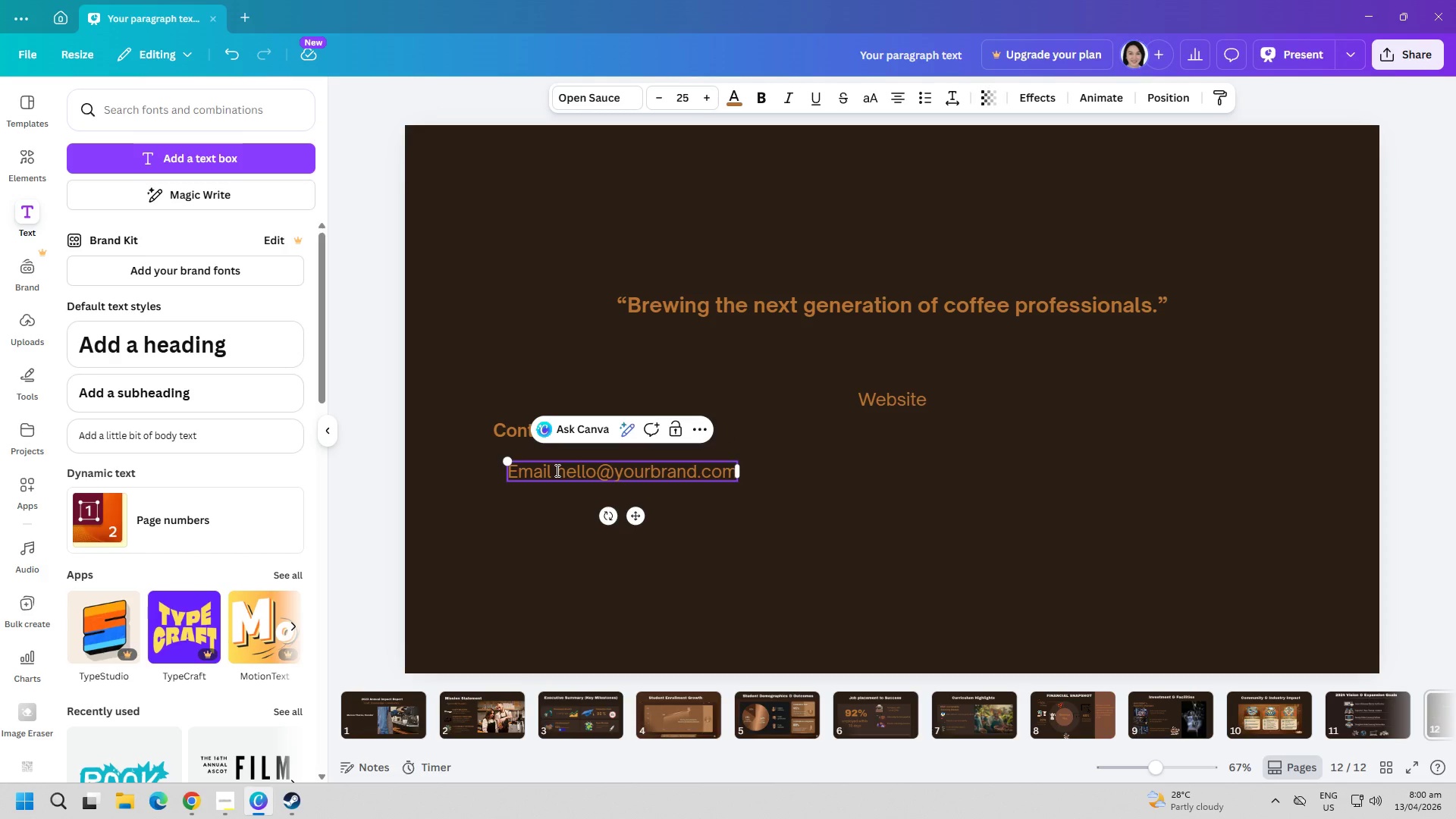 
key(Shift+ShiftRight)
 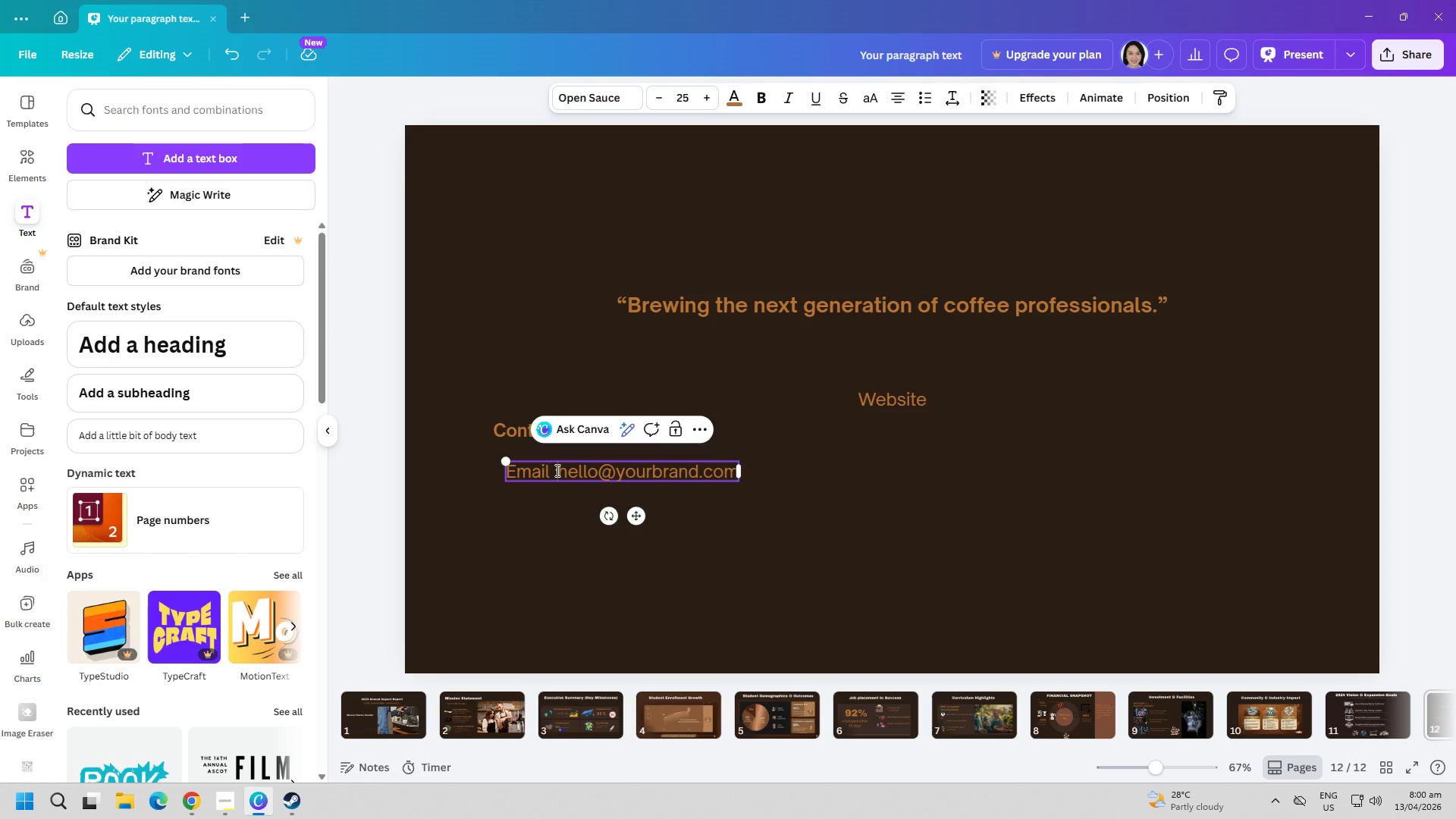 
key(Shift+Semicolon)
 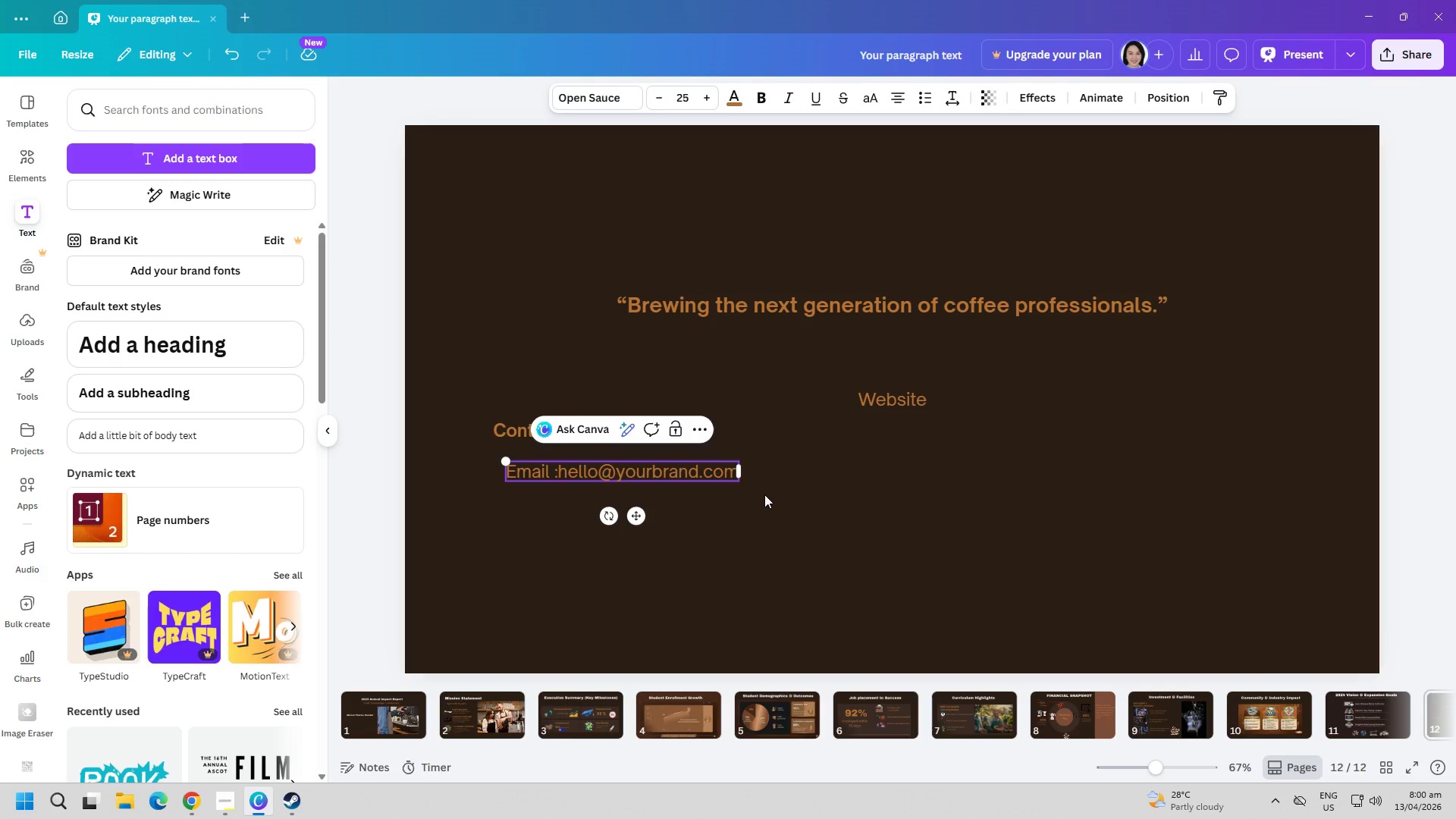 
left_click([868, 538])
 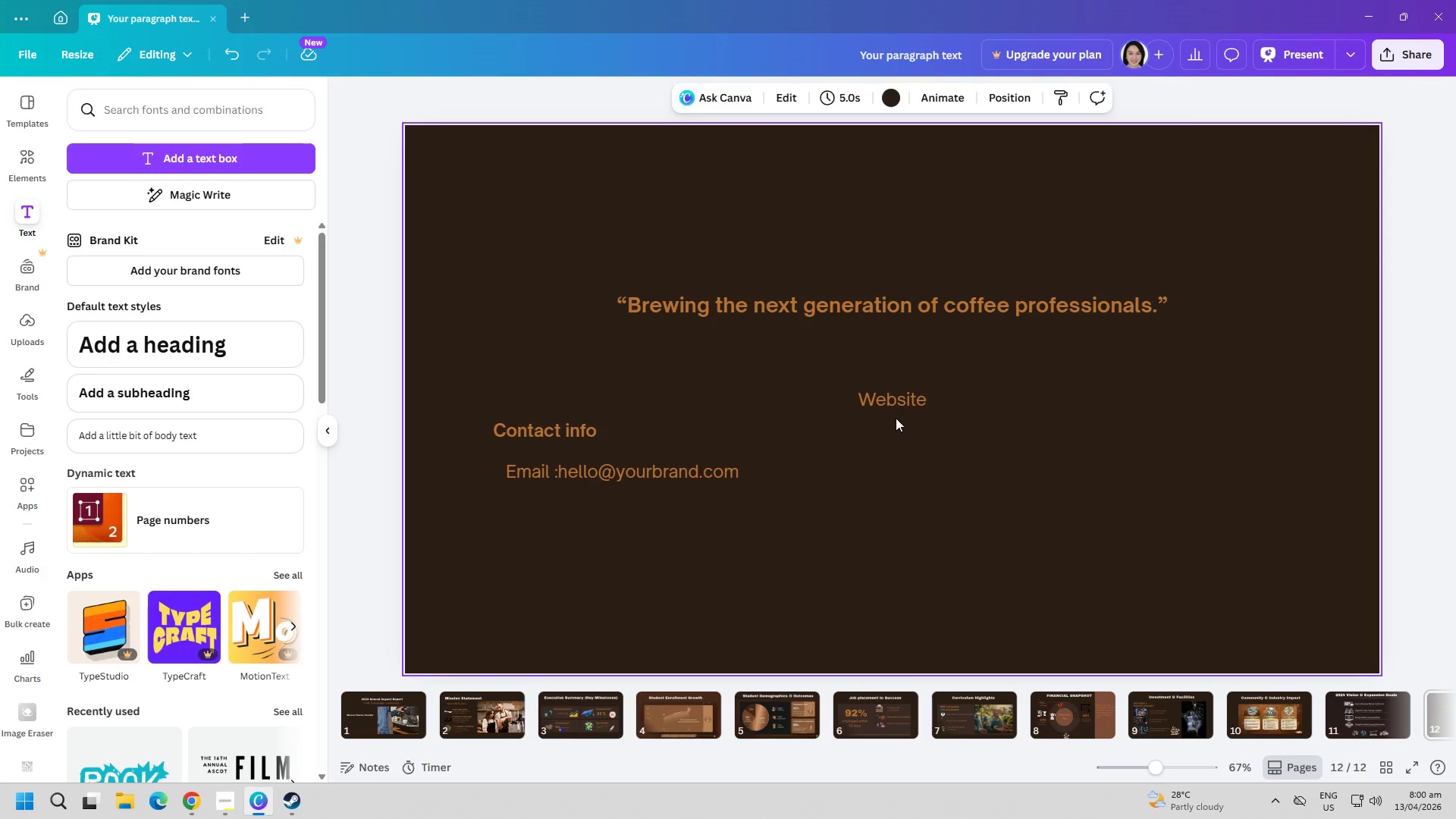 
left_click_drag(start_coordinate=[915, 401], to_coordinate=[548, 512])
 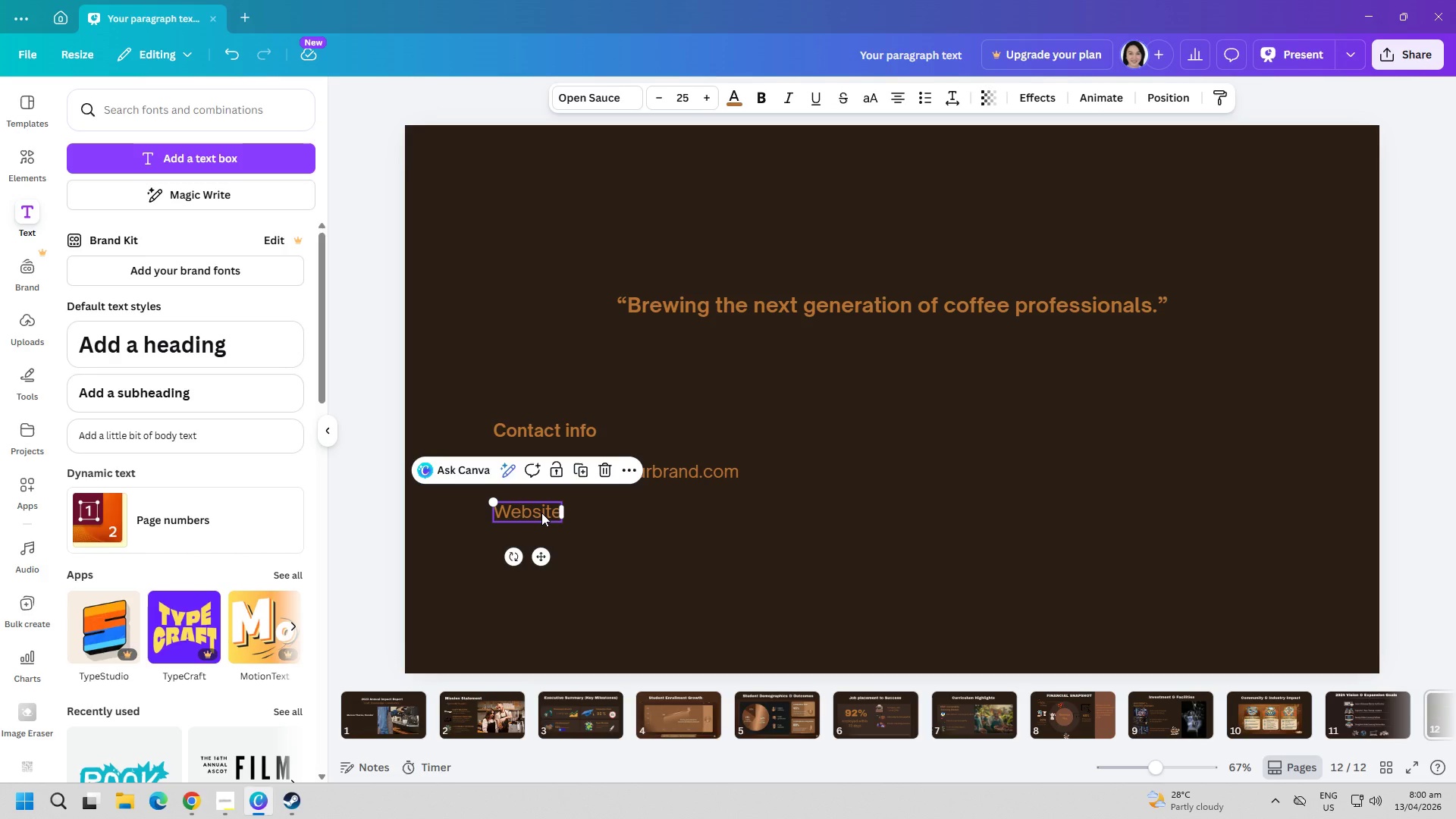 
double_click([541, 513])
 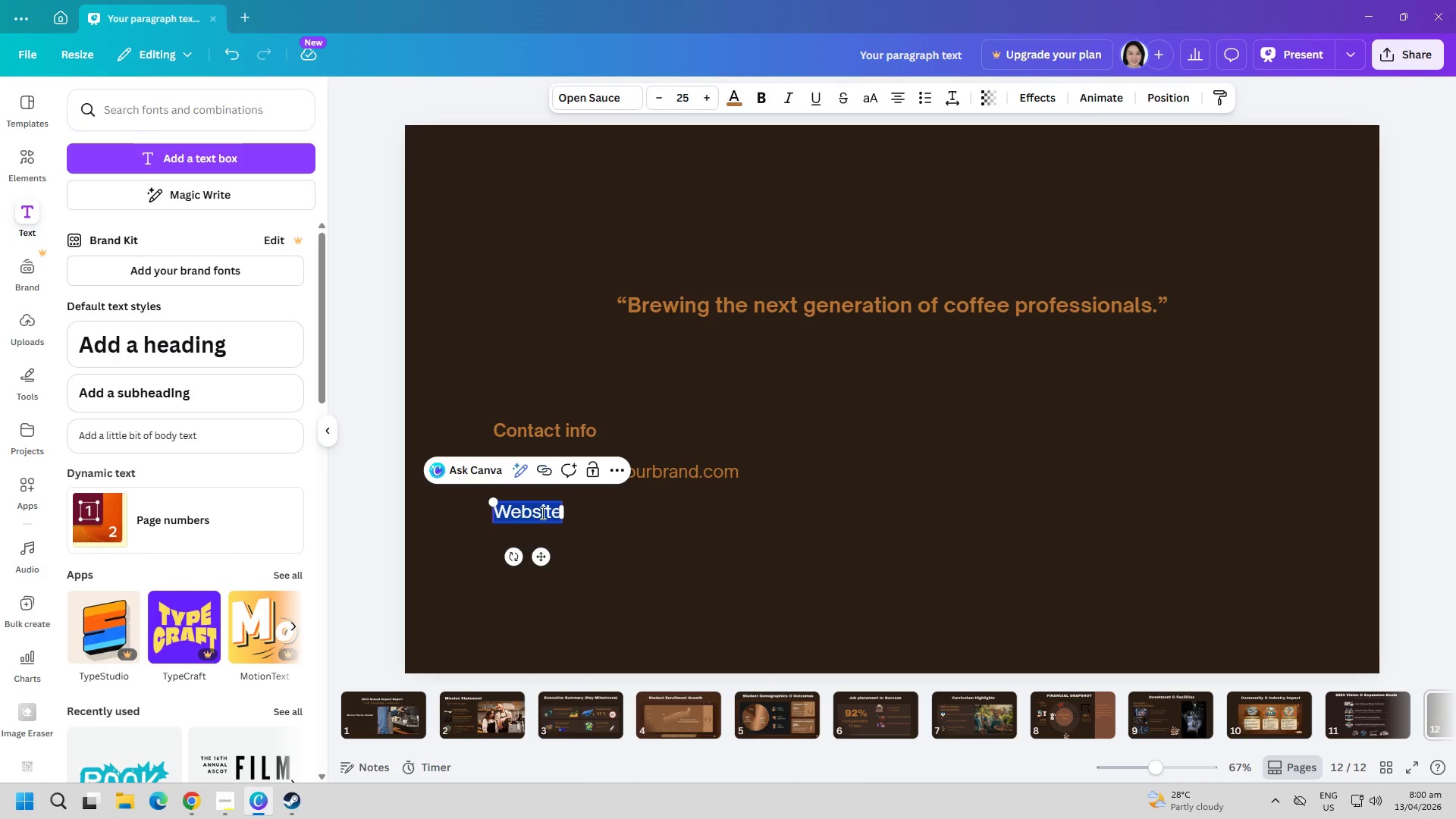 
triple_click([541, 513])
 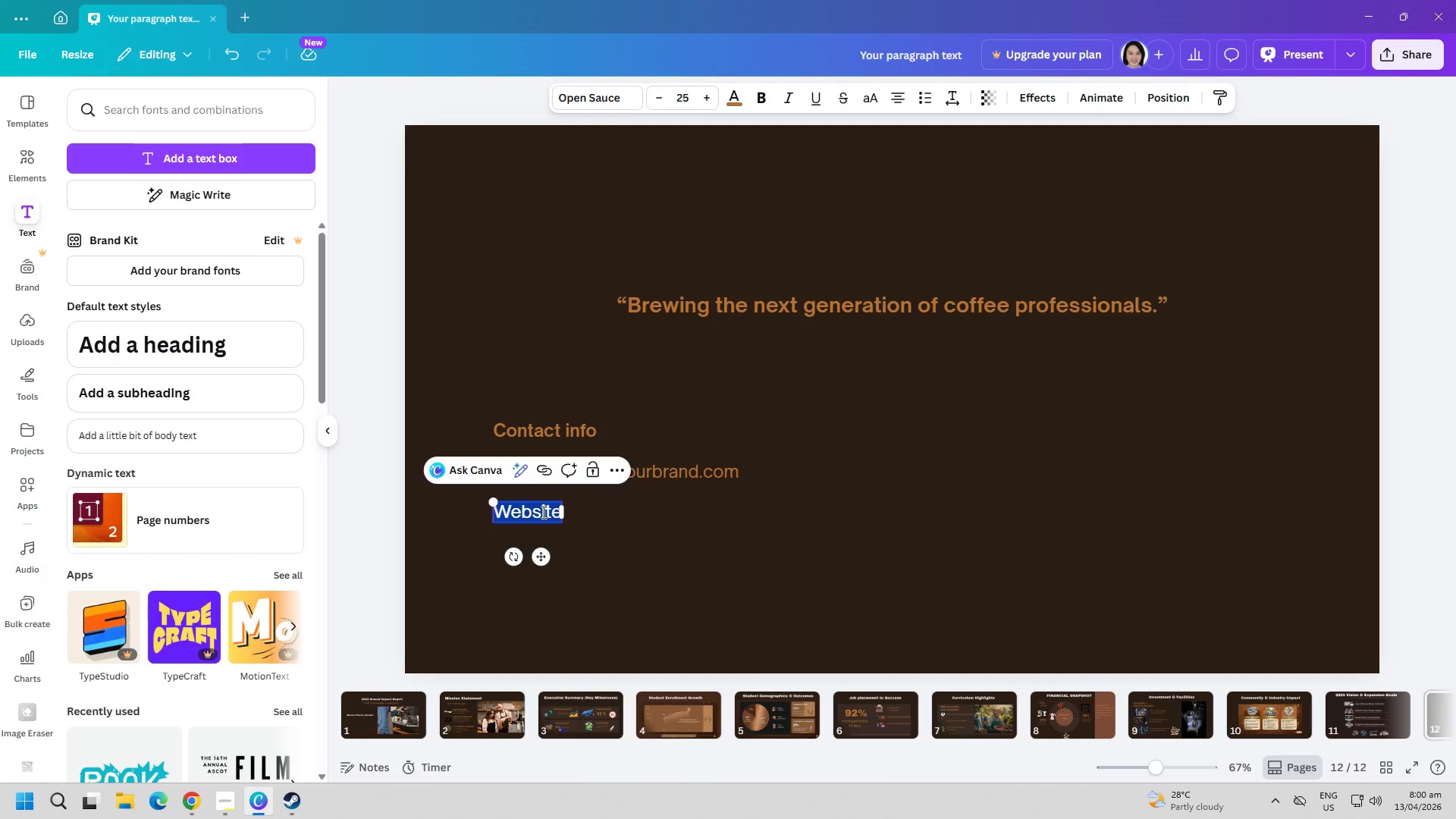 
type(Websit: www.yourbrand.com)
 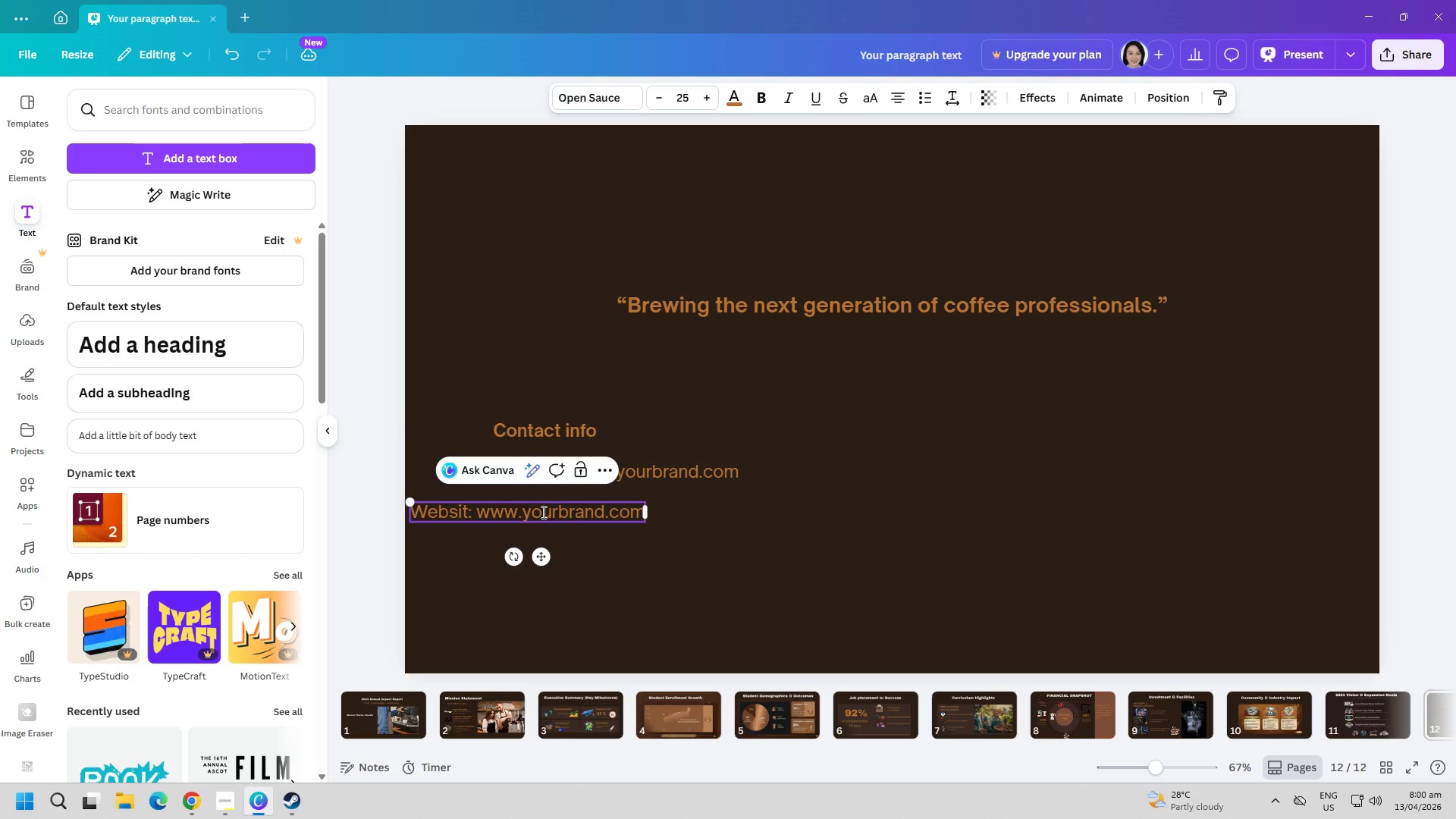 
left_click_drag(start_coordinate=[693, 576], to_coordinate=[698, 578])
 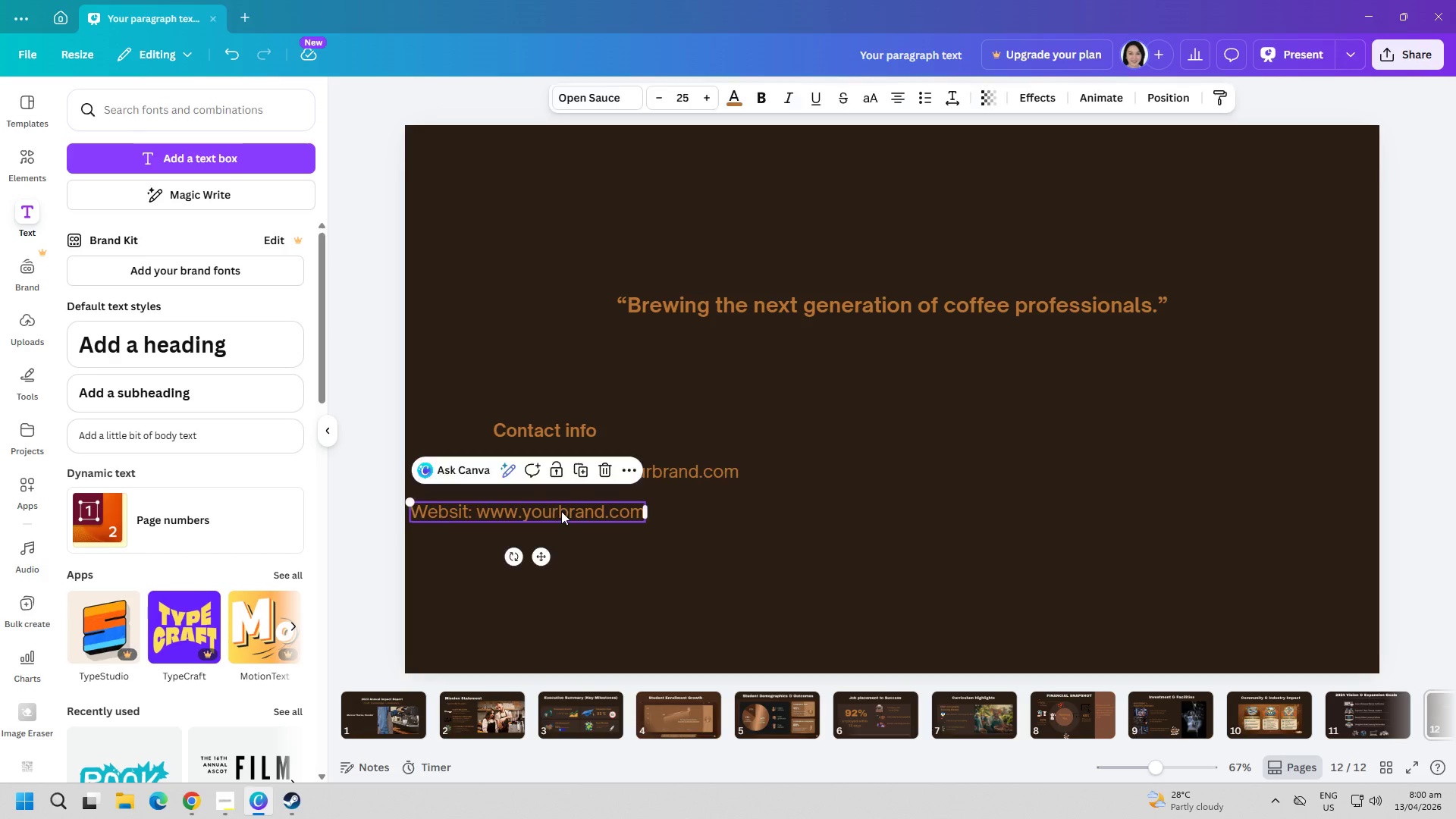 
left_click_drag(start_coordinate=[554, 508], to_coordinate=[651, 497])
 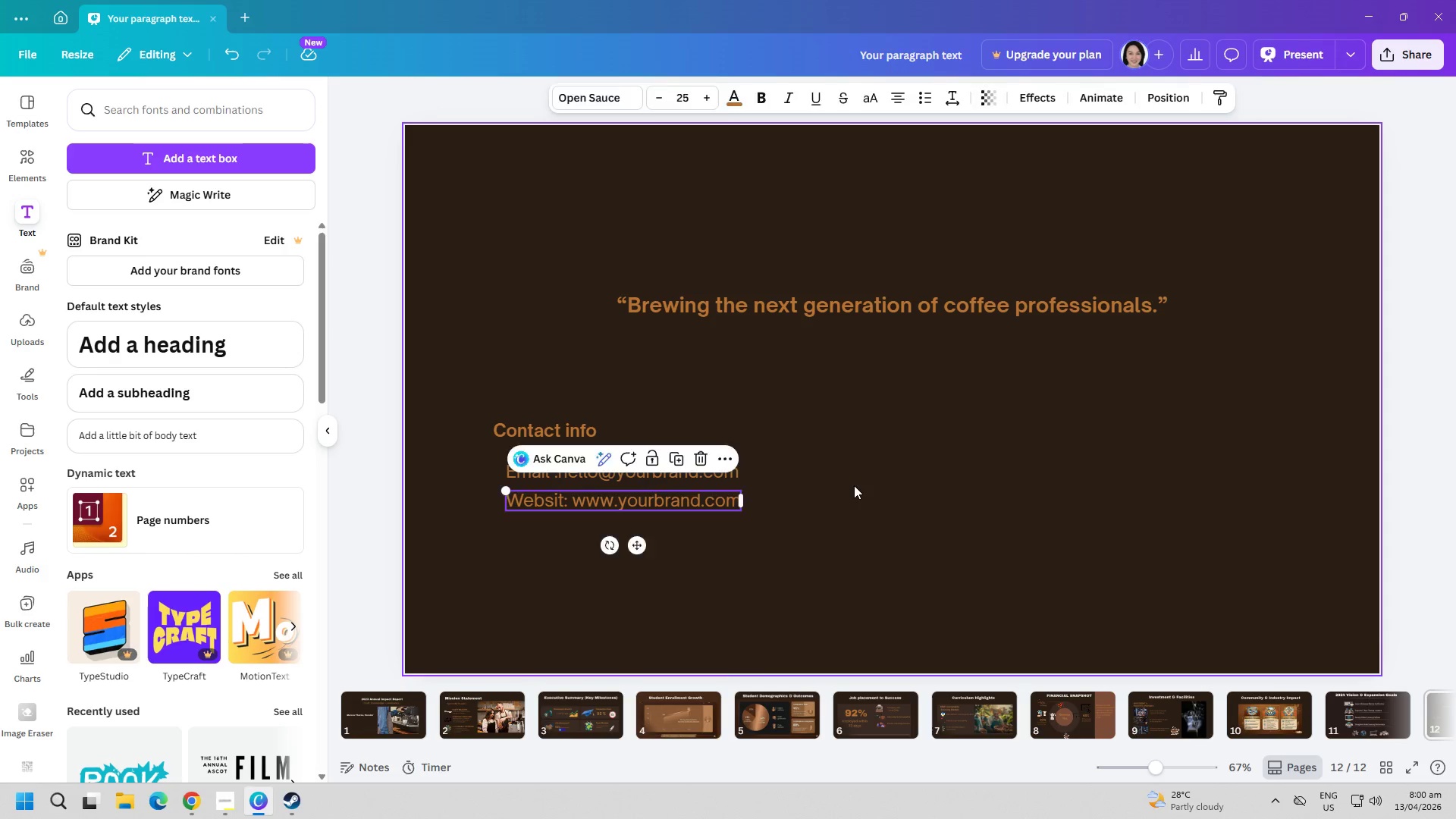 
left_click([662, 472])
 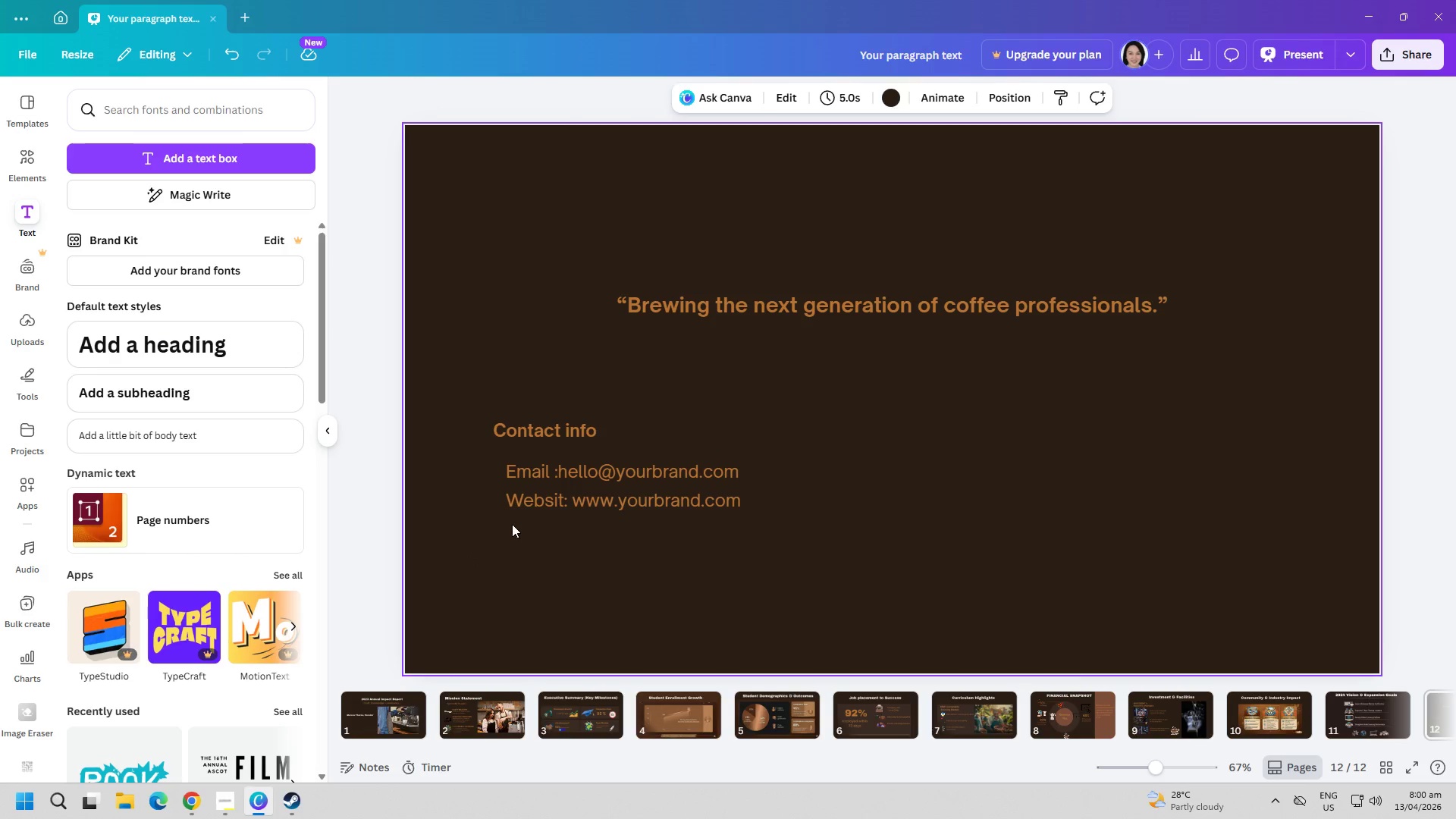 
double_click([531, 507])
 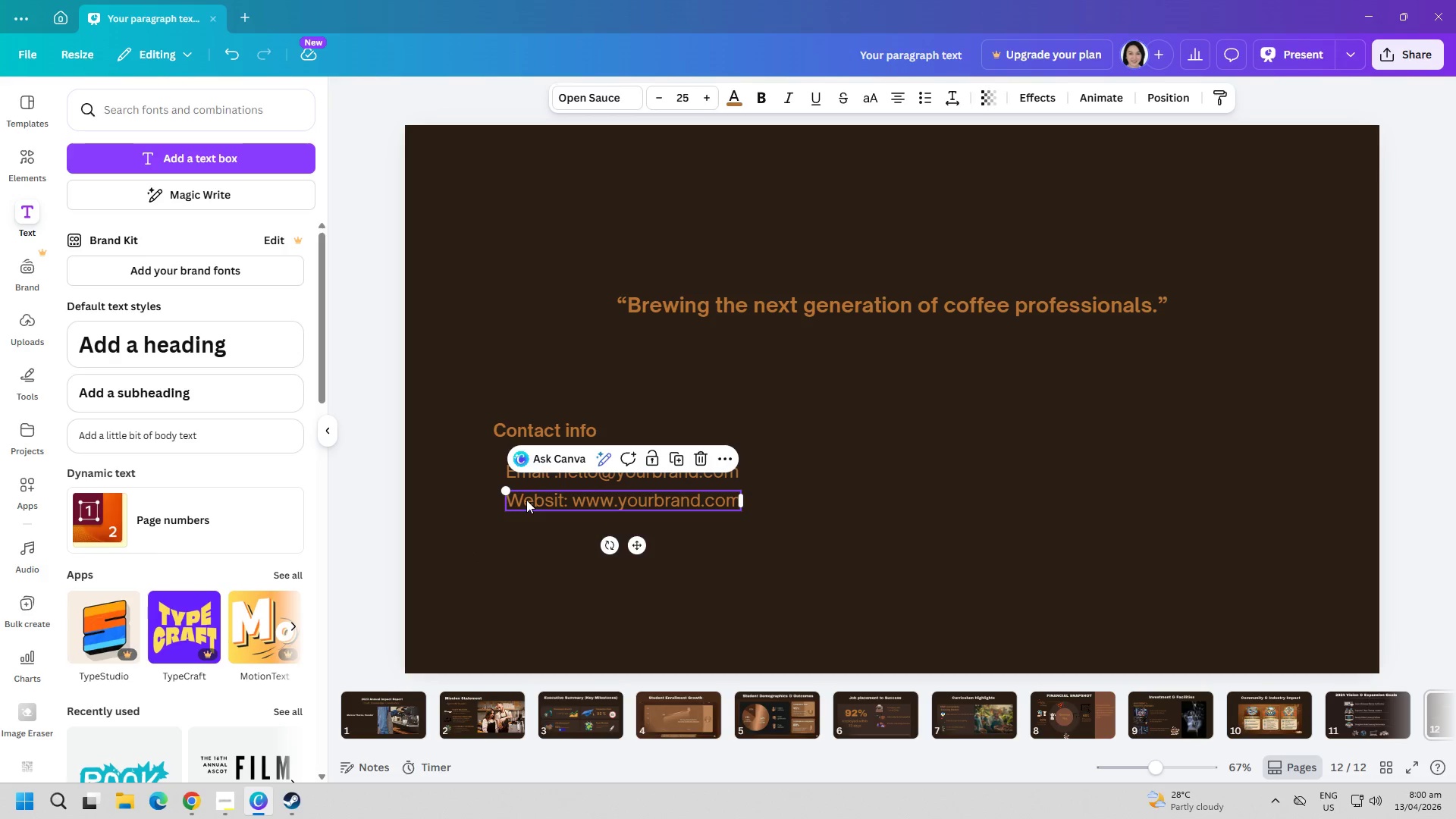 
left_click([463, 504])
 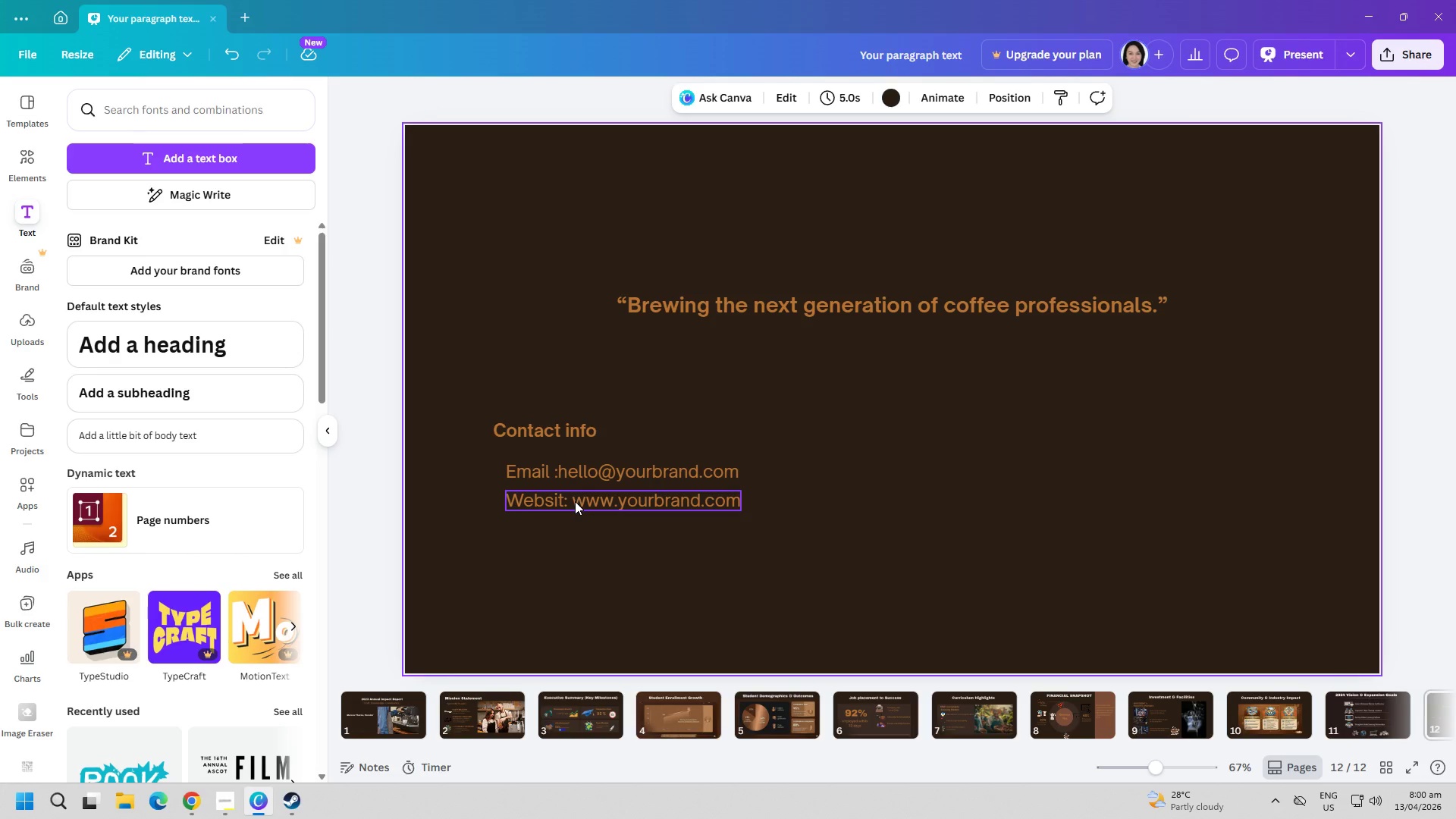 